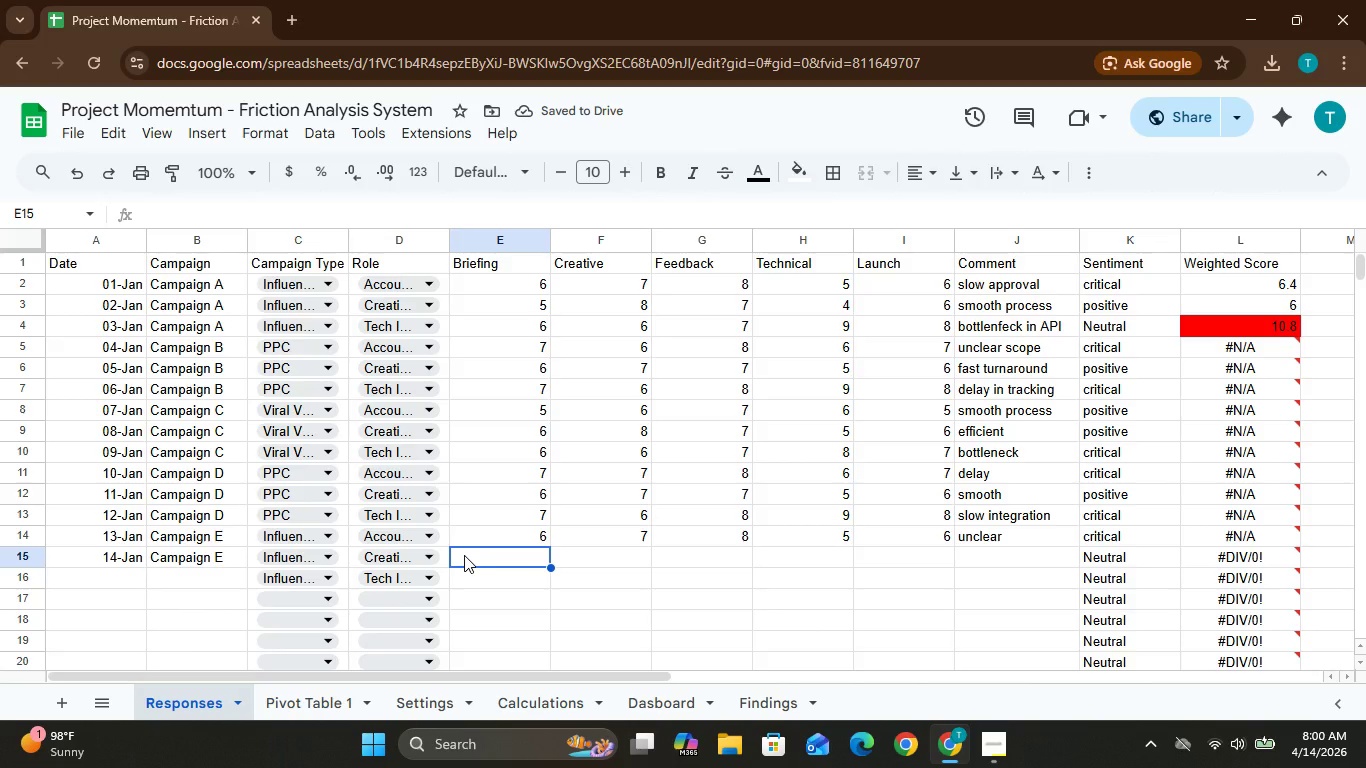 
wait(5.55)
 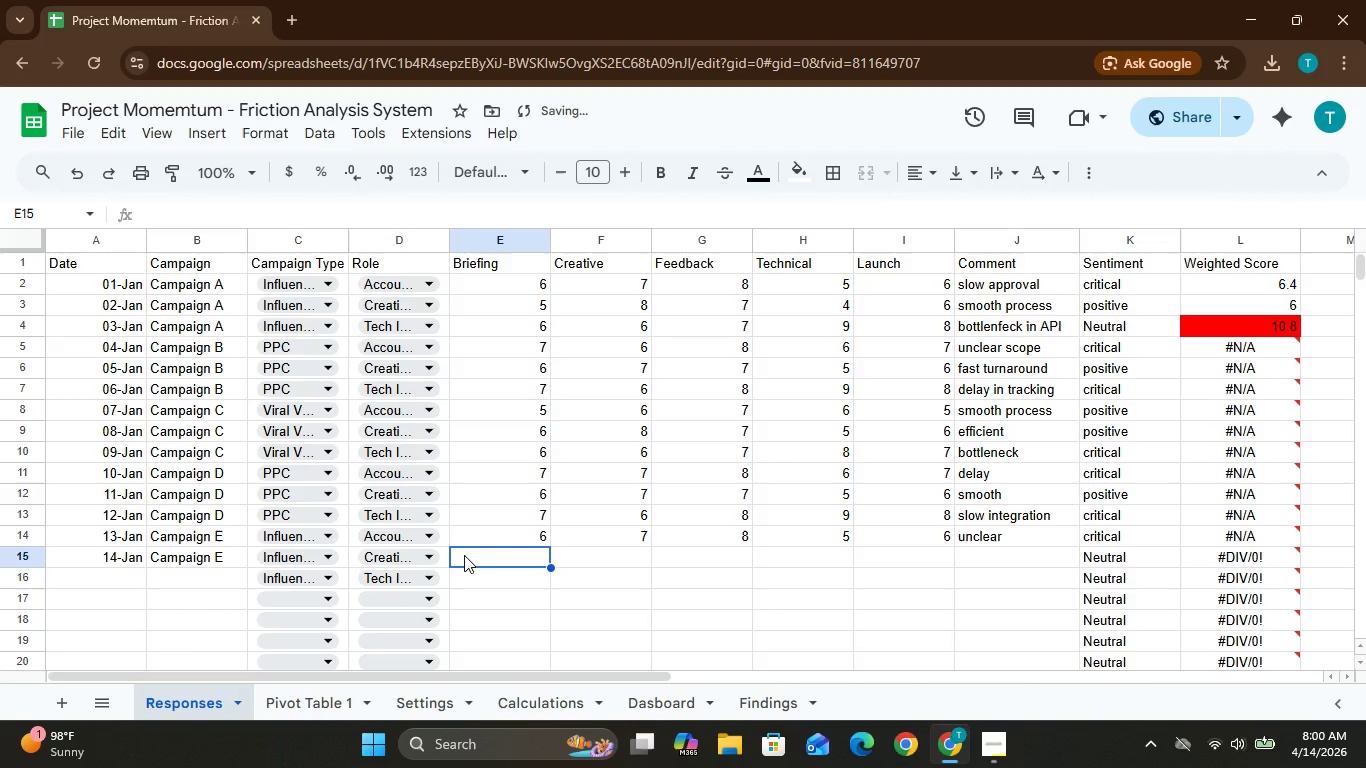 
key(5)
 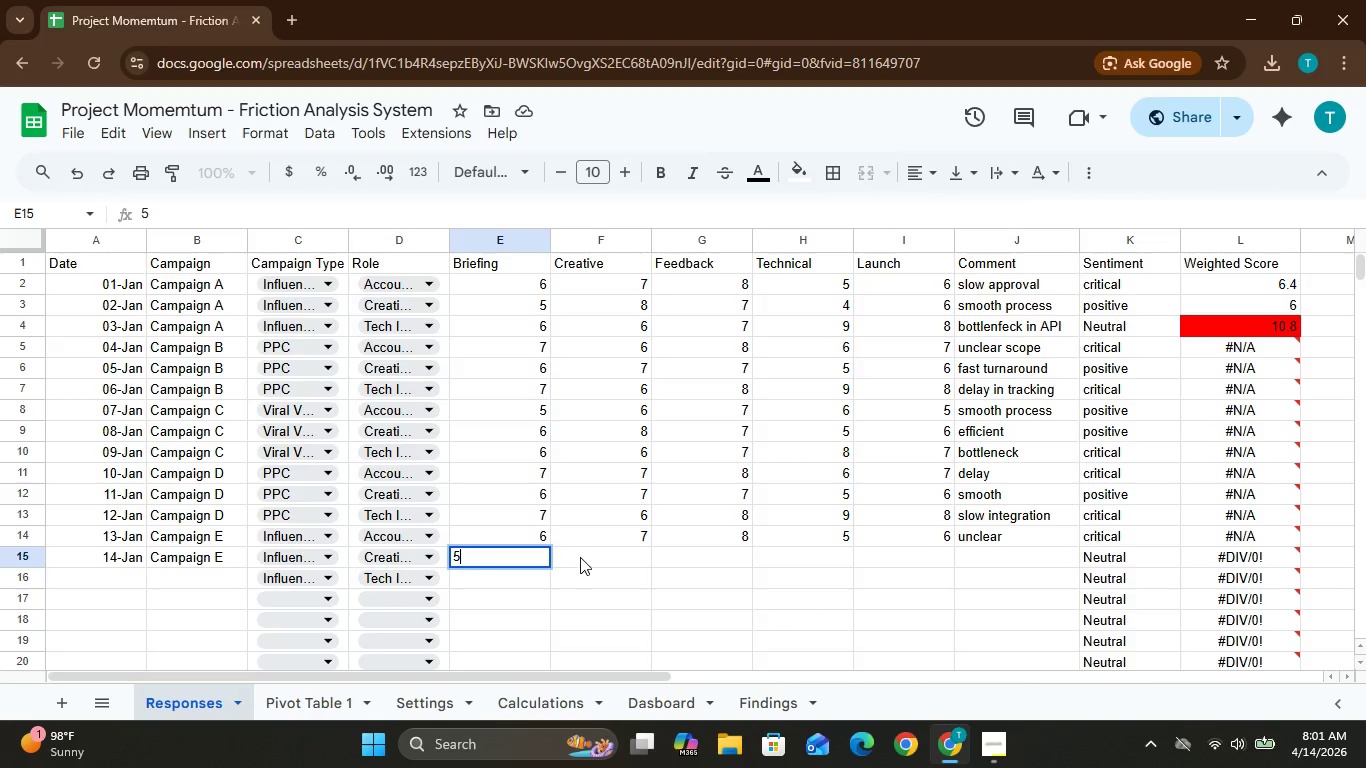 
left_click([583, 554])
 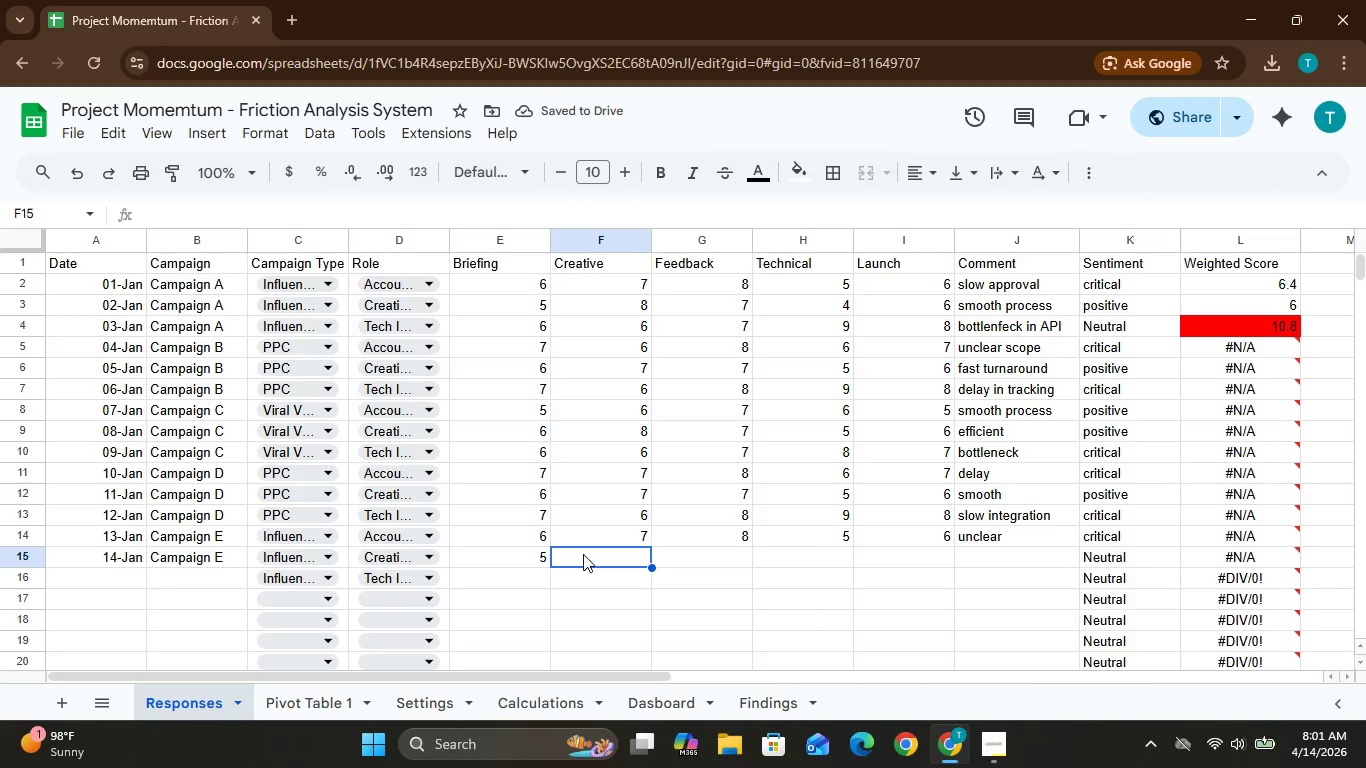 
key(8)
 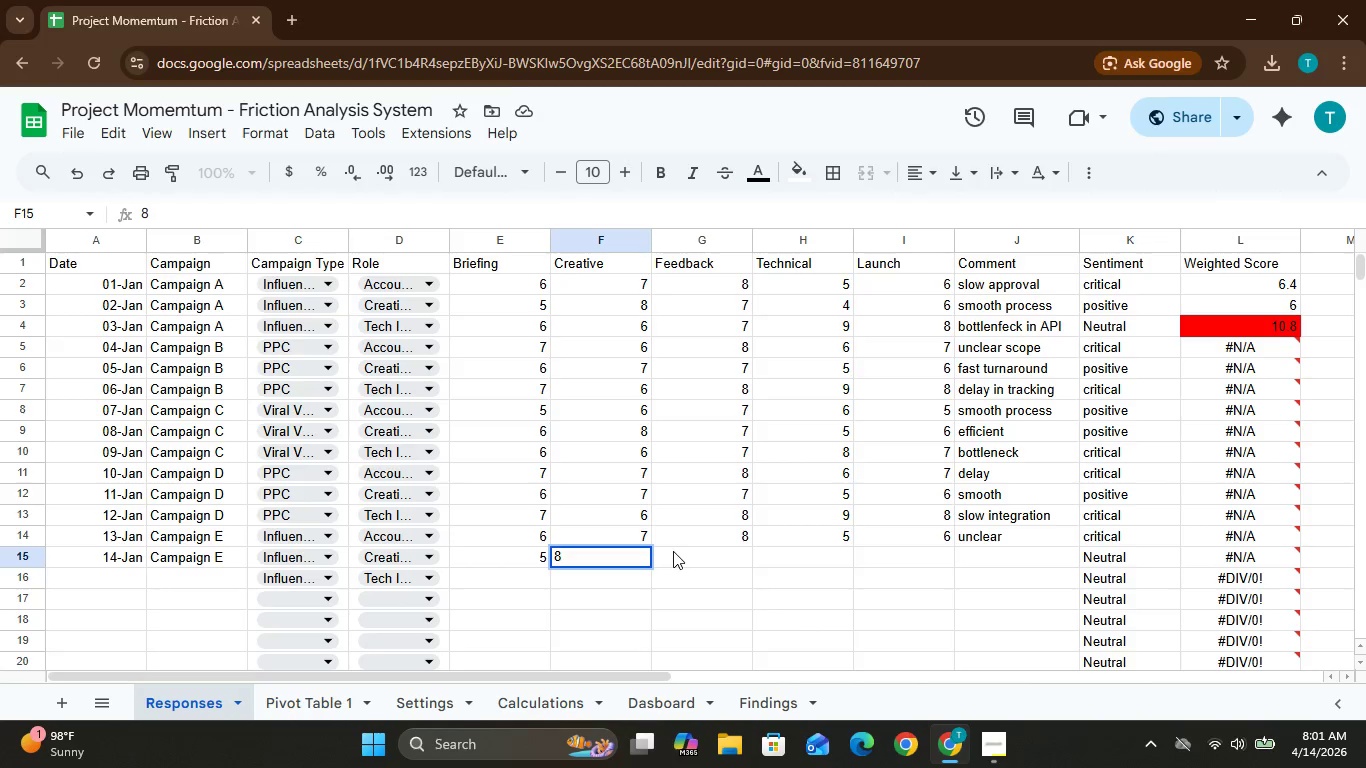 
left_click([672, 555])
 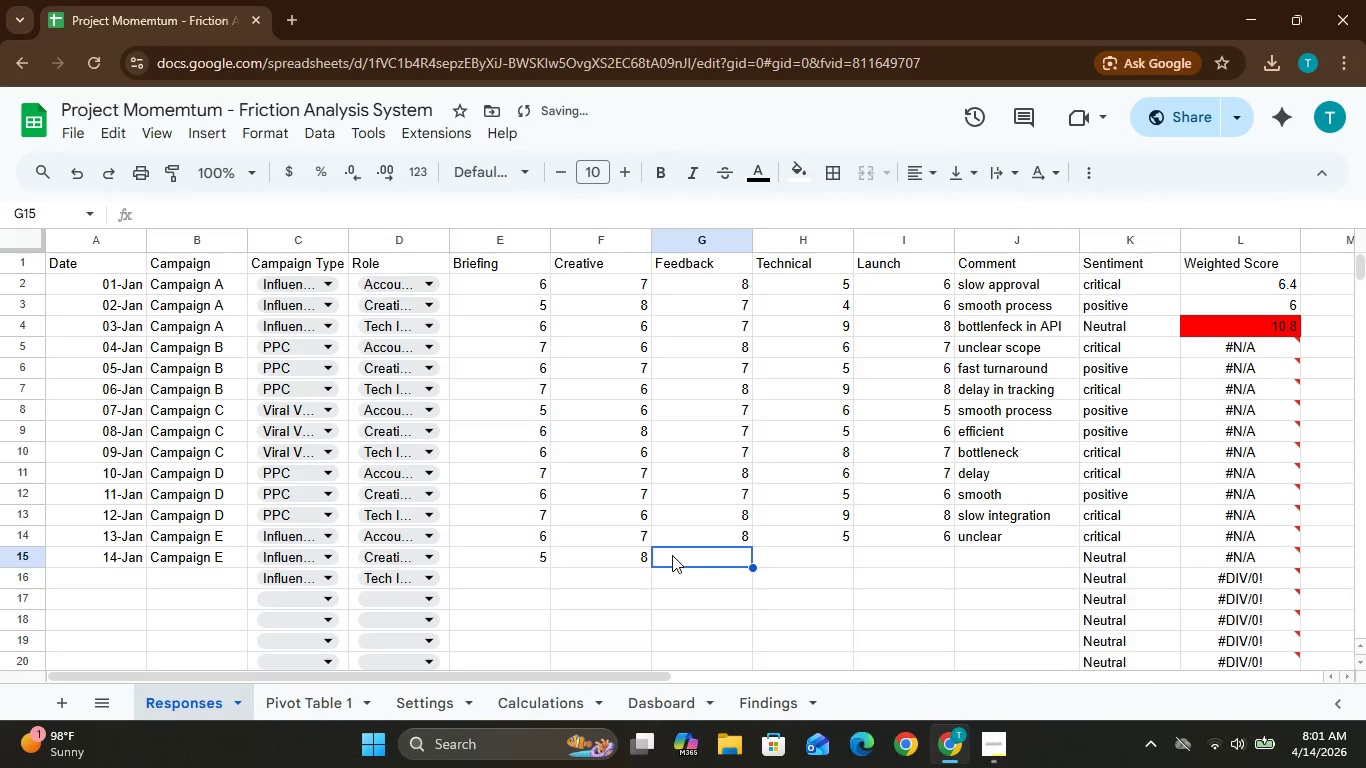 
key(7)
 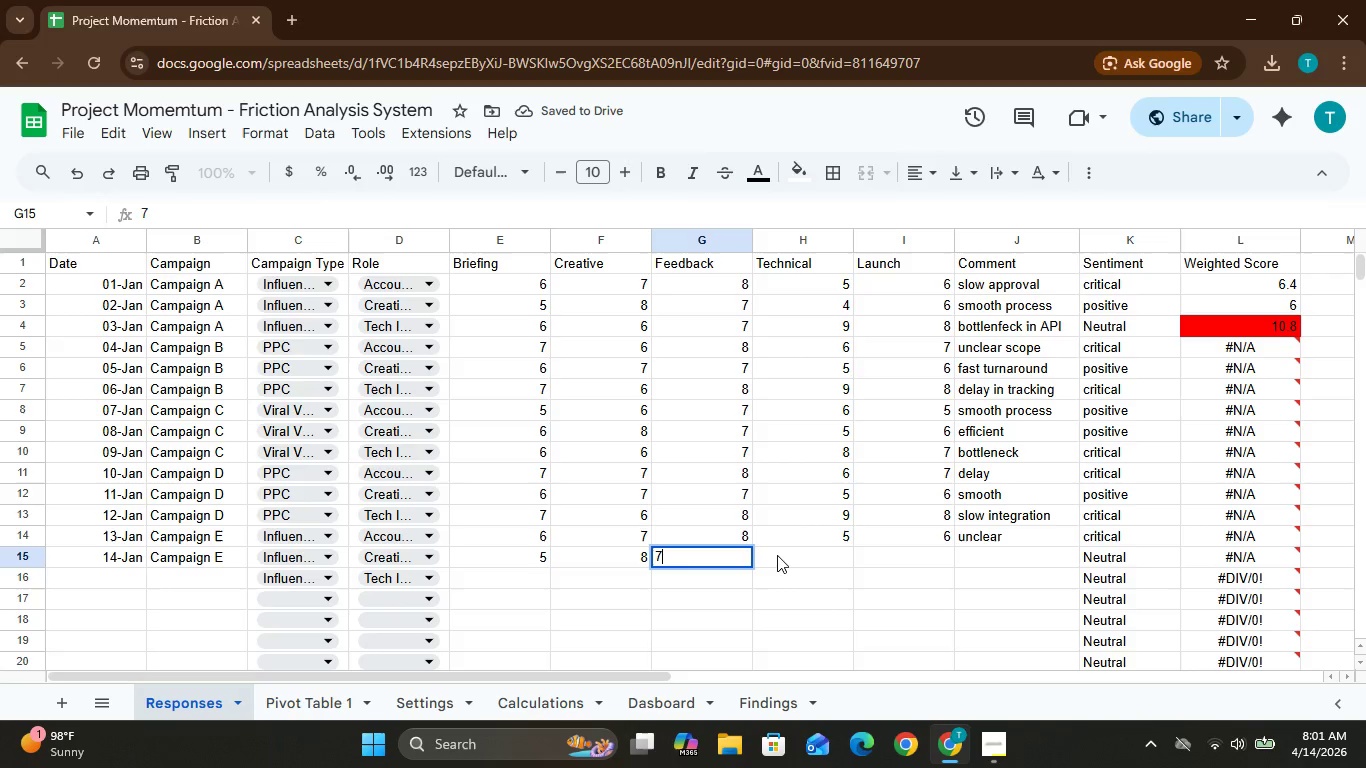 
left_click([785, 553])
 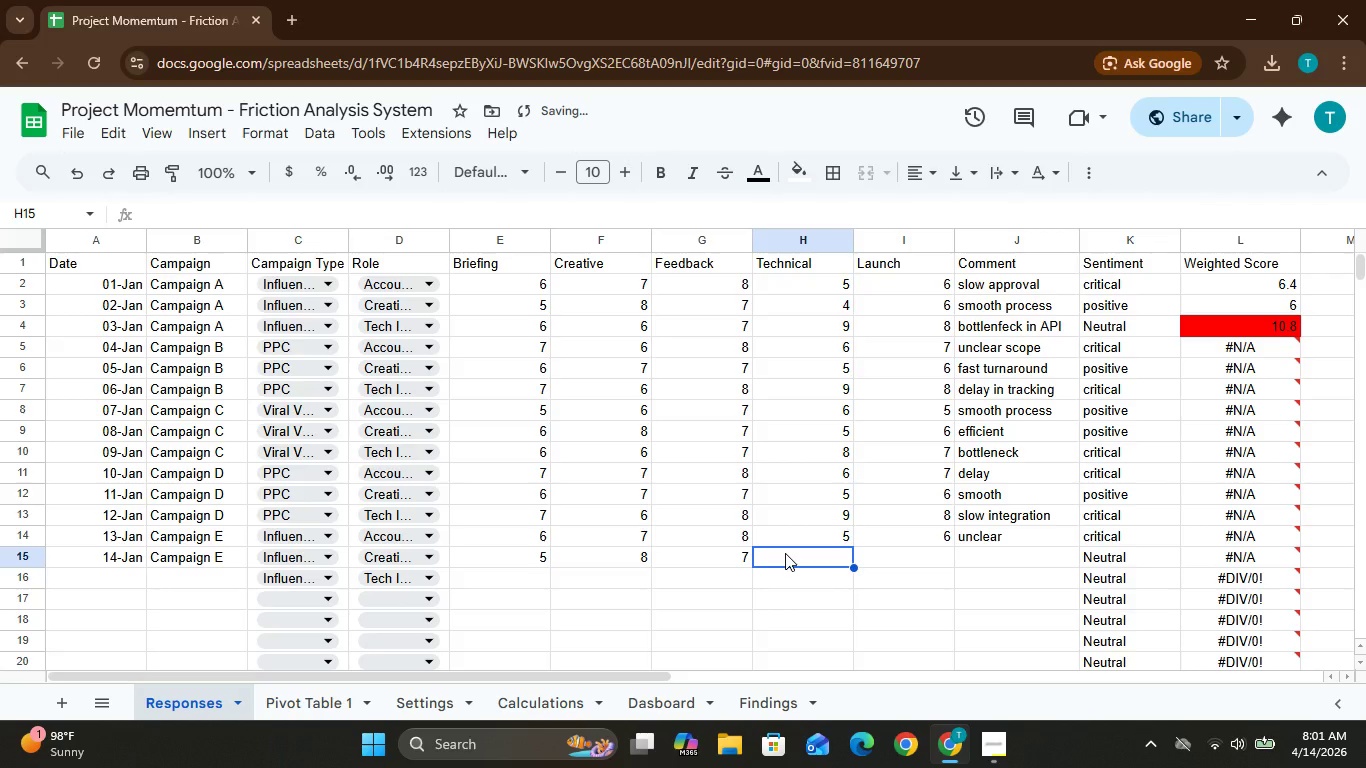 
key(4)
 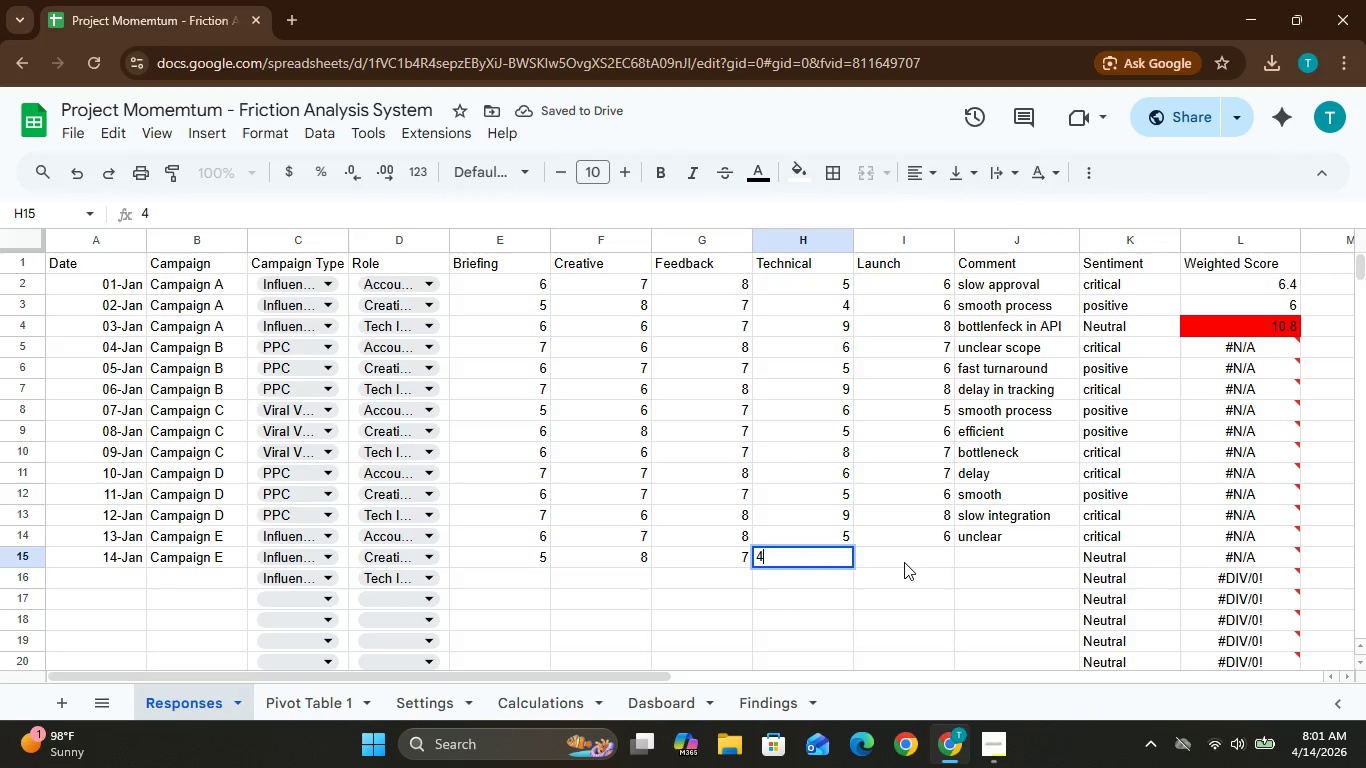 
left_click([904, 561])
 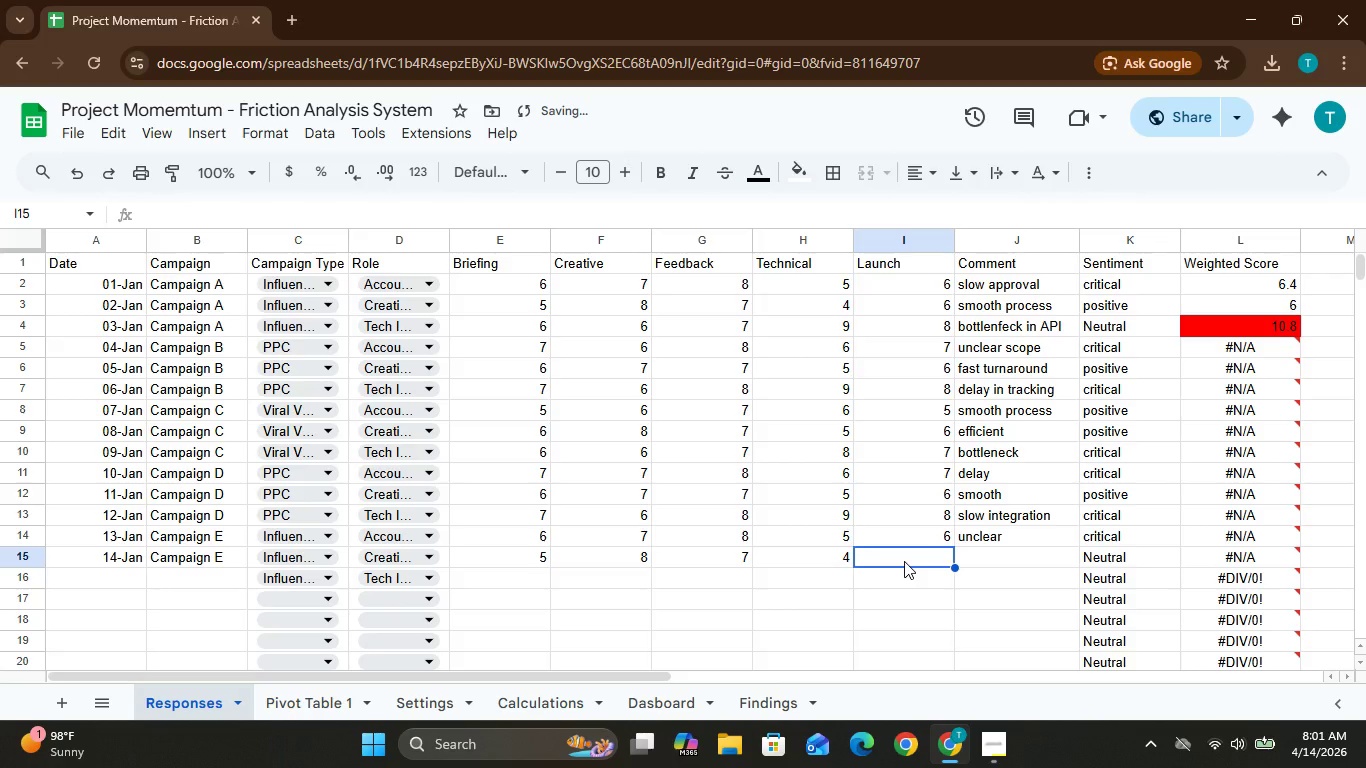 
key(6)
 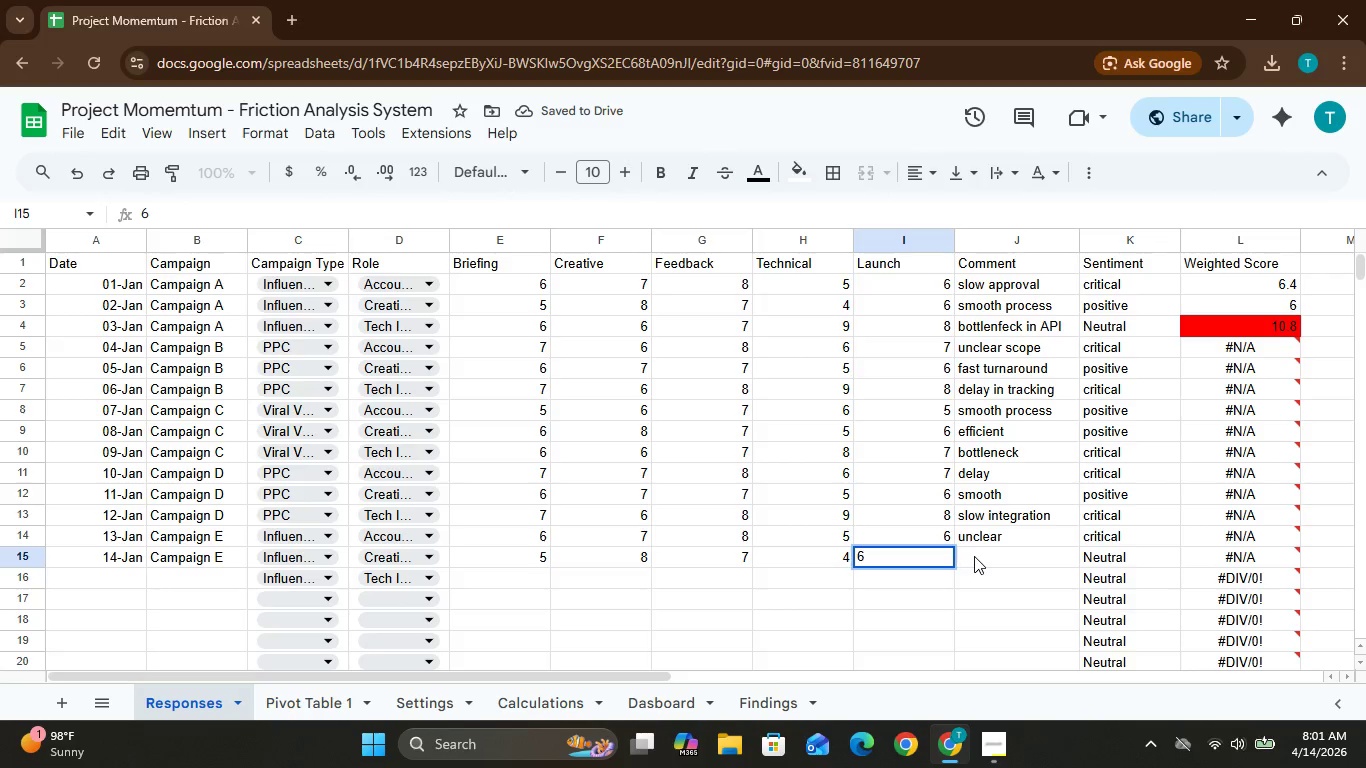 
left_click([974, 556])
 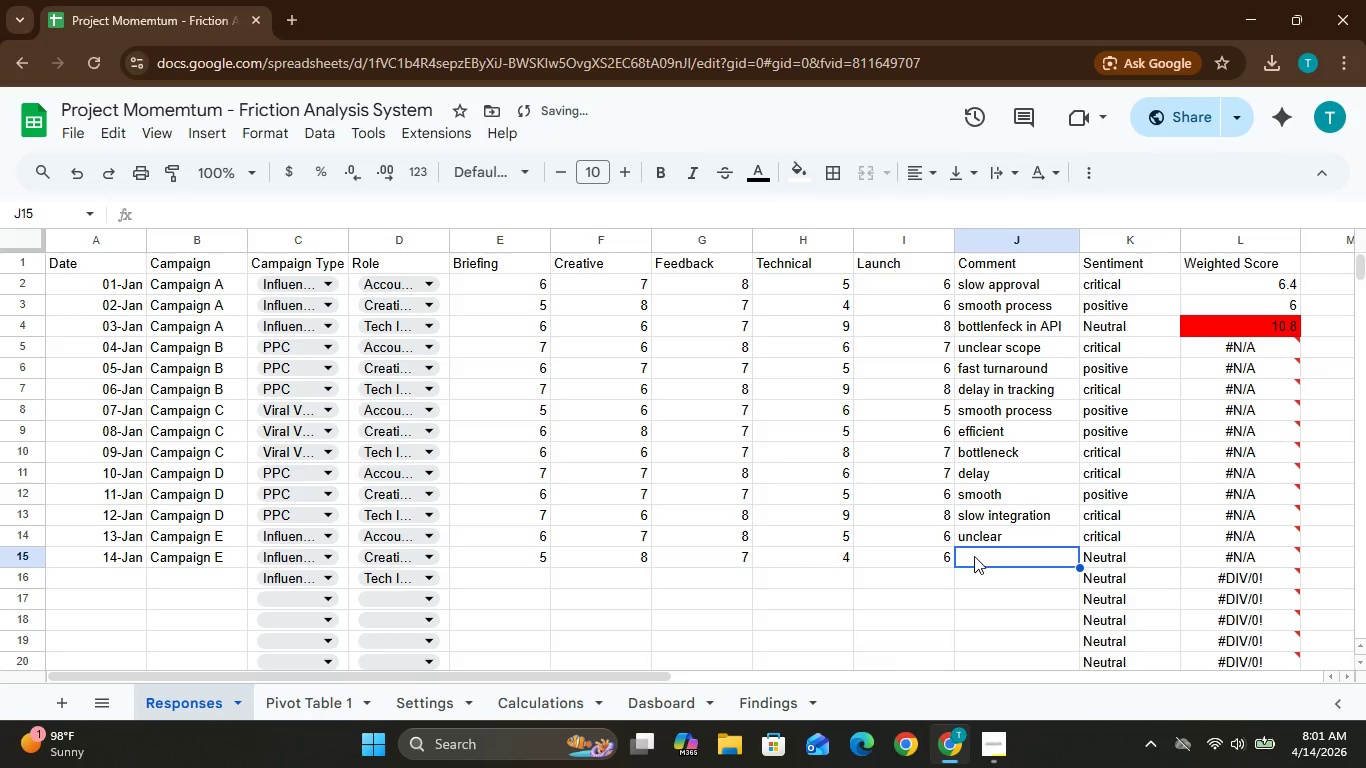 
type(fas)
 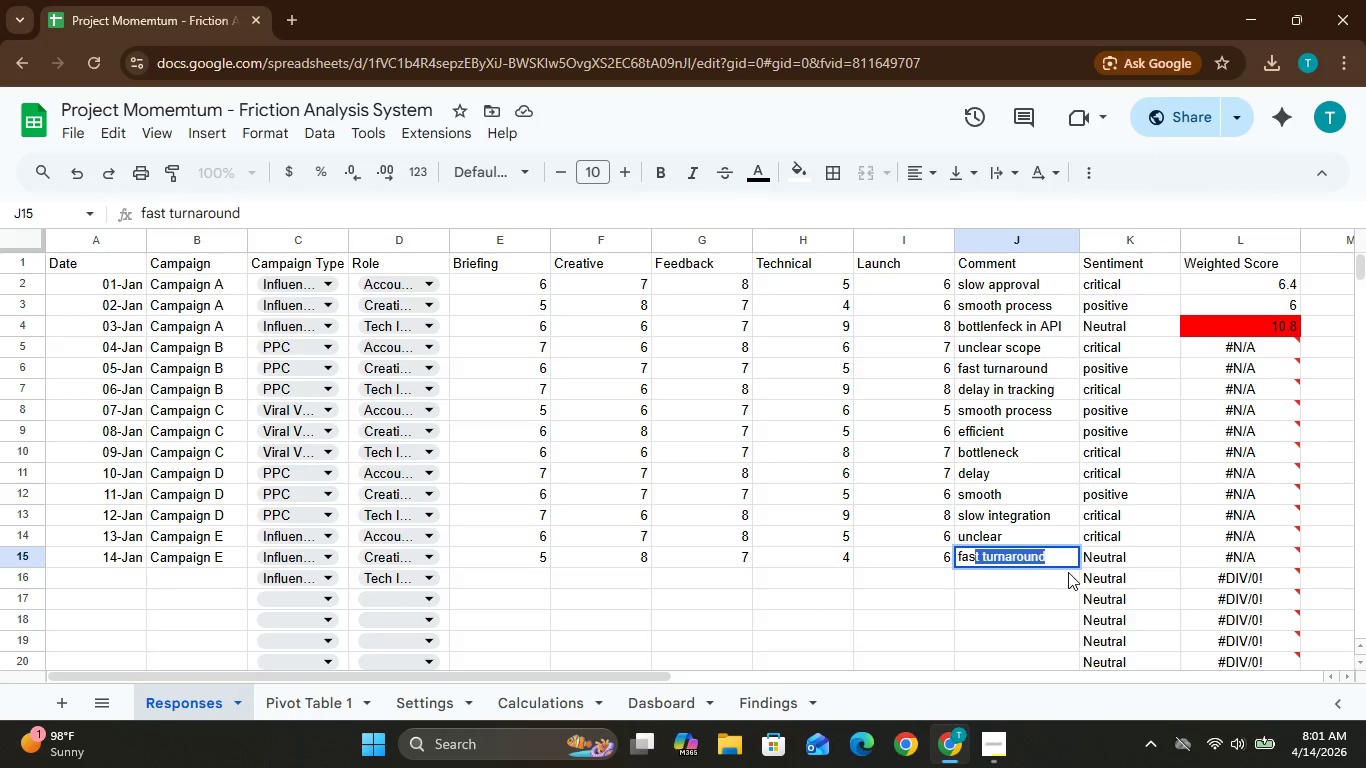 
left_click([1017, 584])
 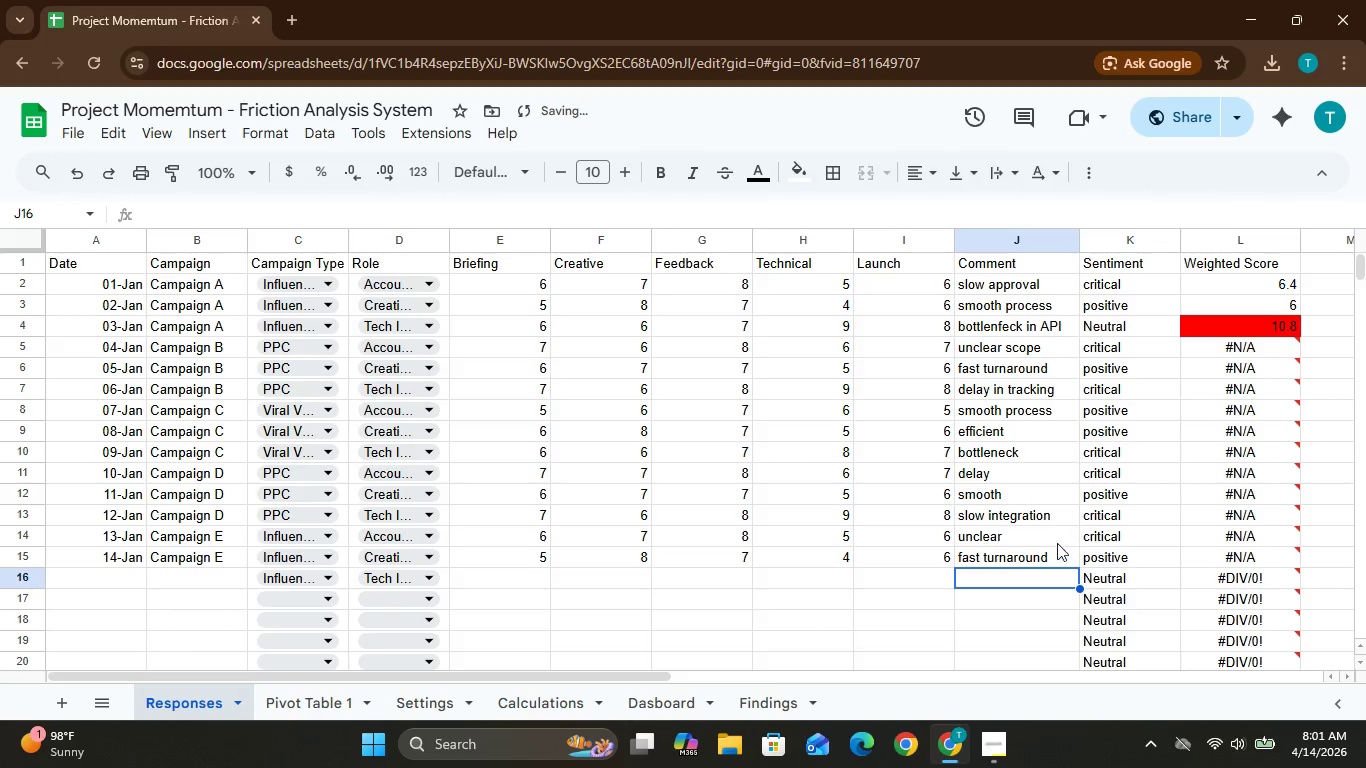 
left_click([1054, 547])
 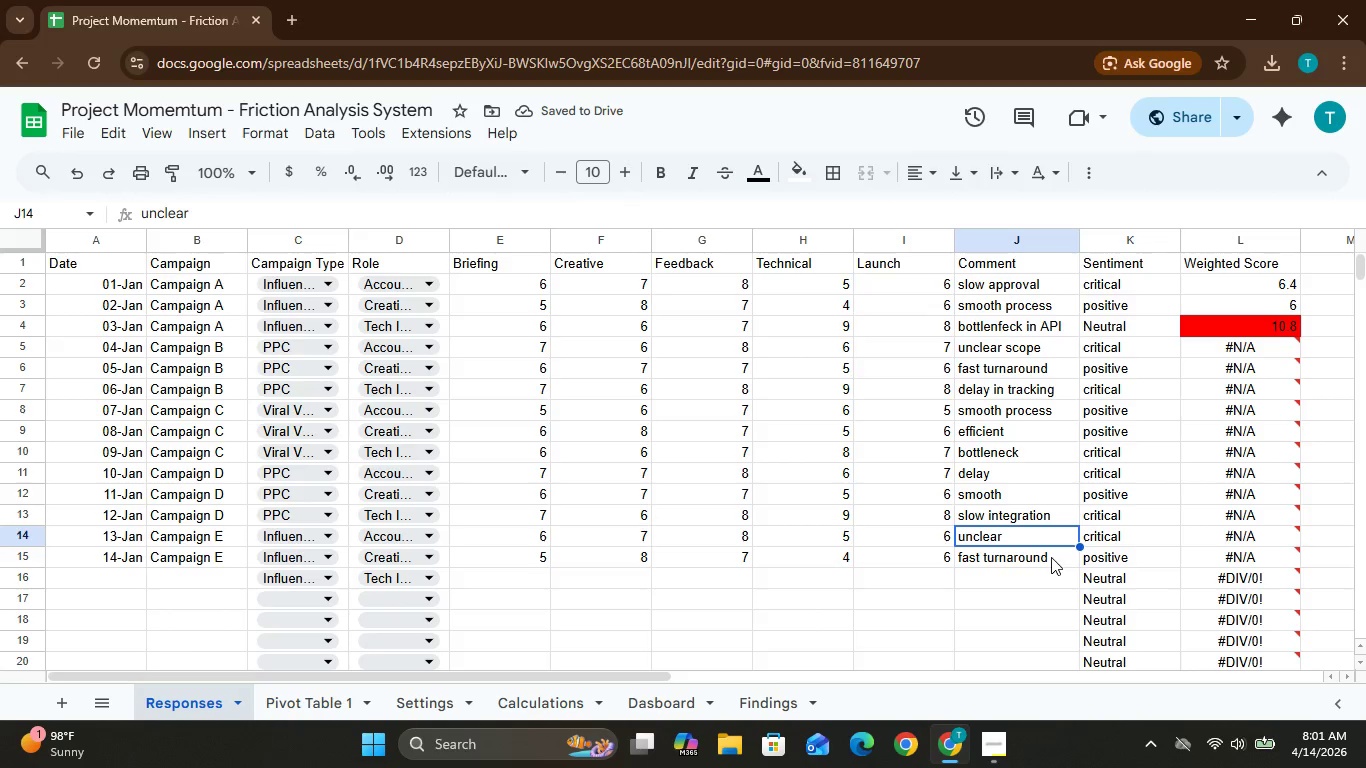 
double_click([1053, 548])
 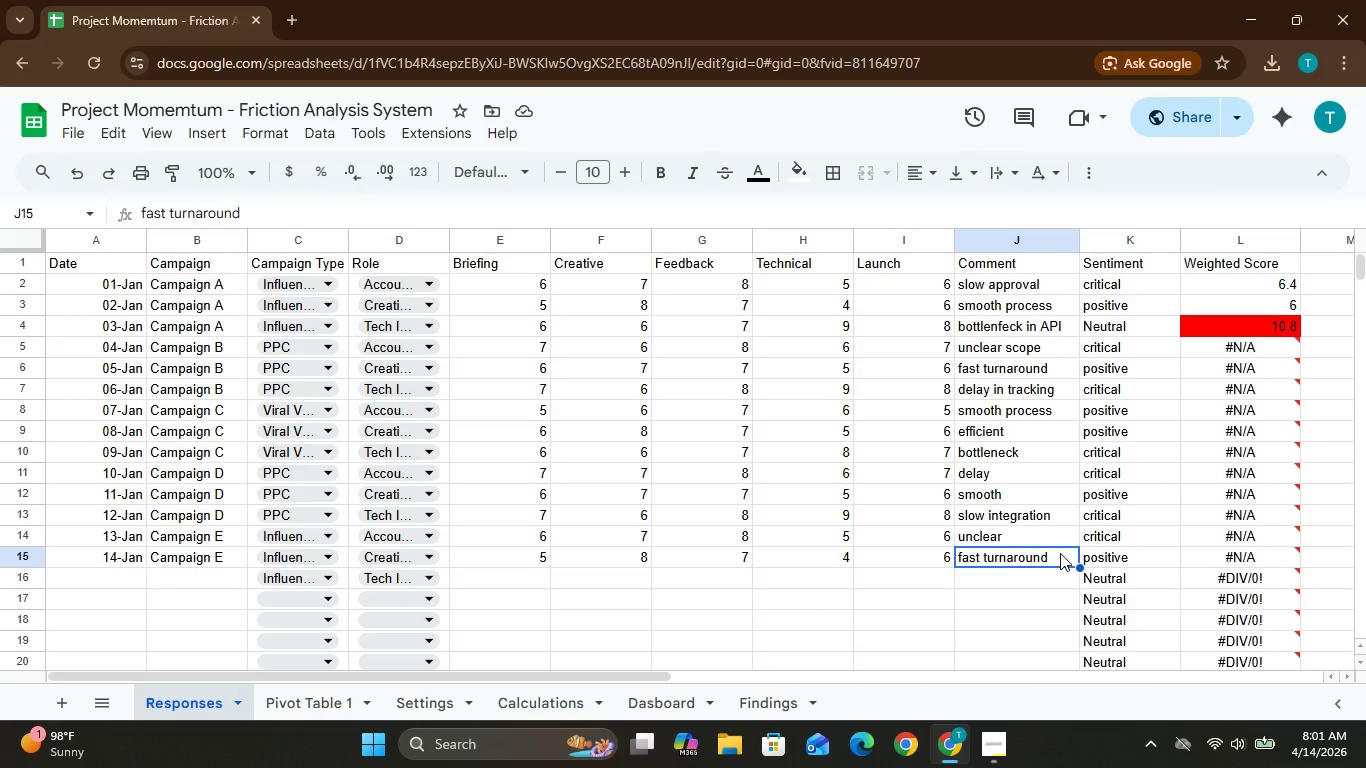 
double_click([1060, 553])
 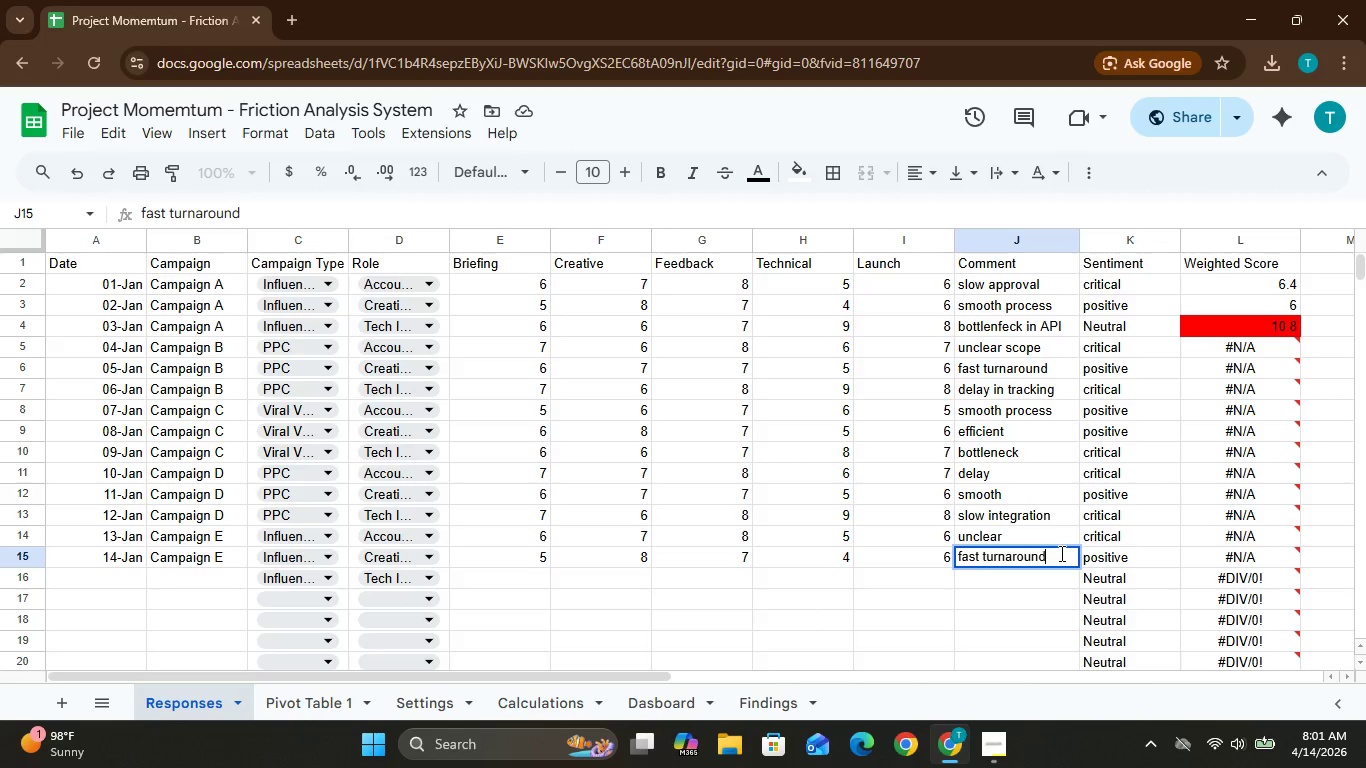 
triple_click([1060, 553])
 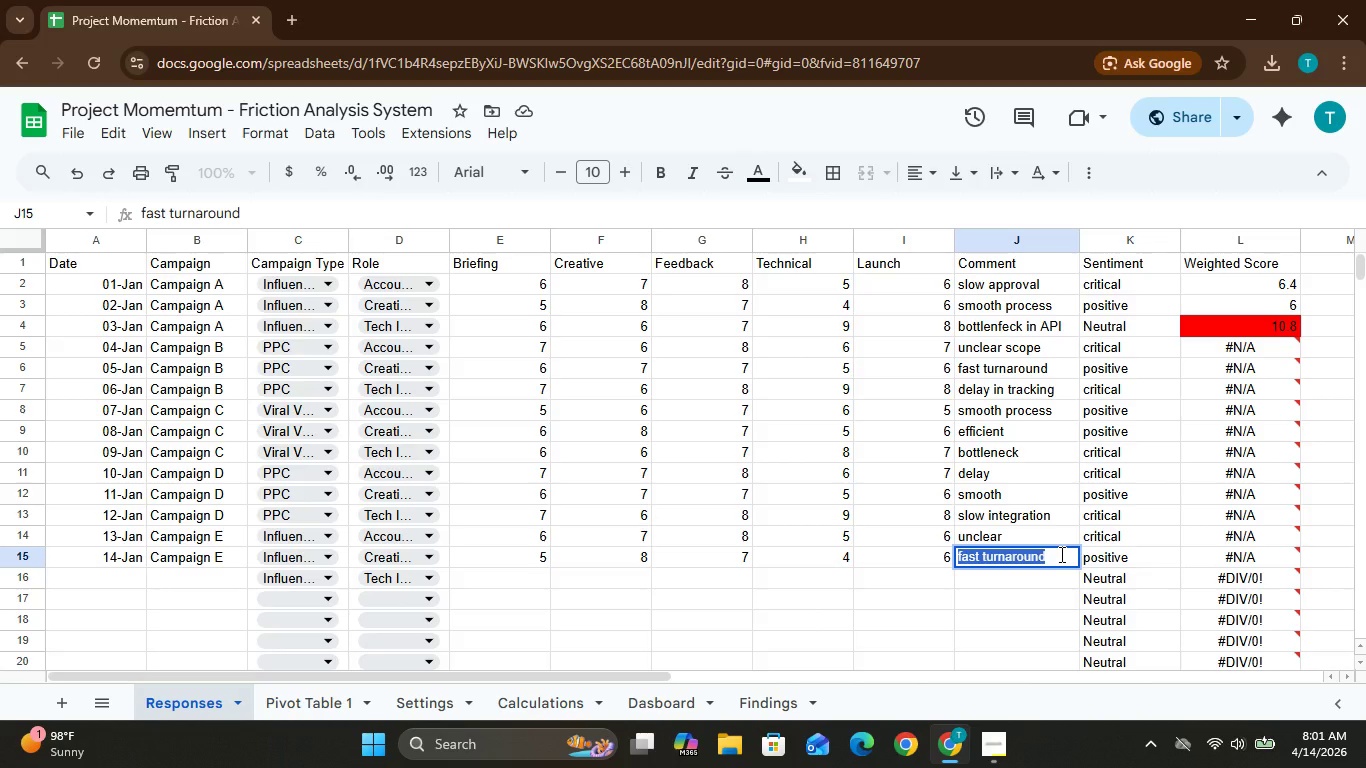 
double_click([1060, 554])
 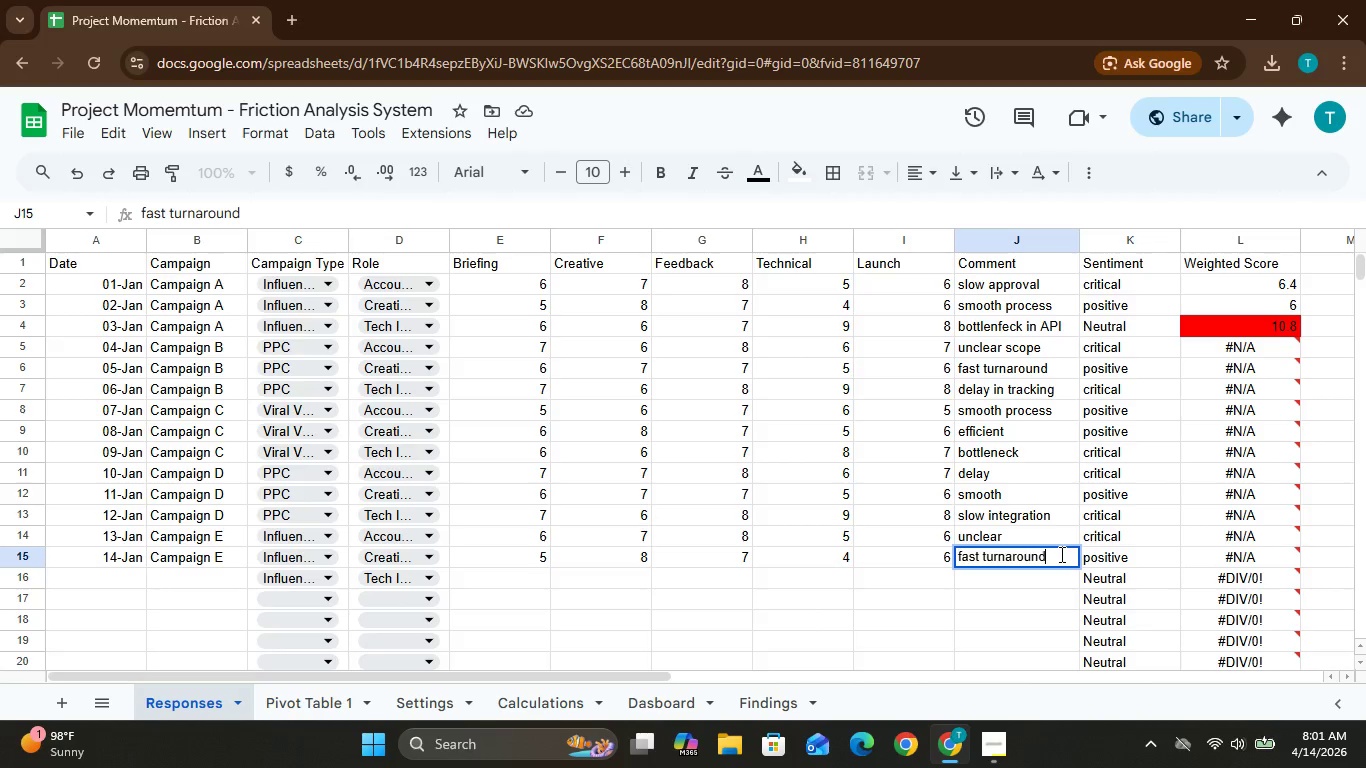 
triple_click([1060, 554])
 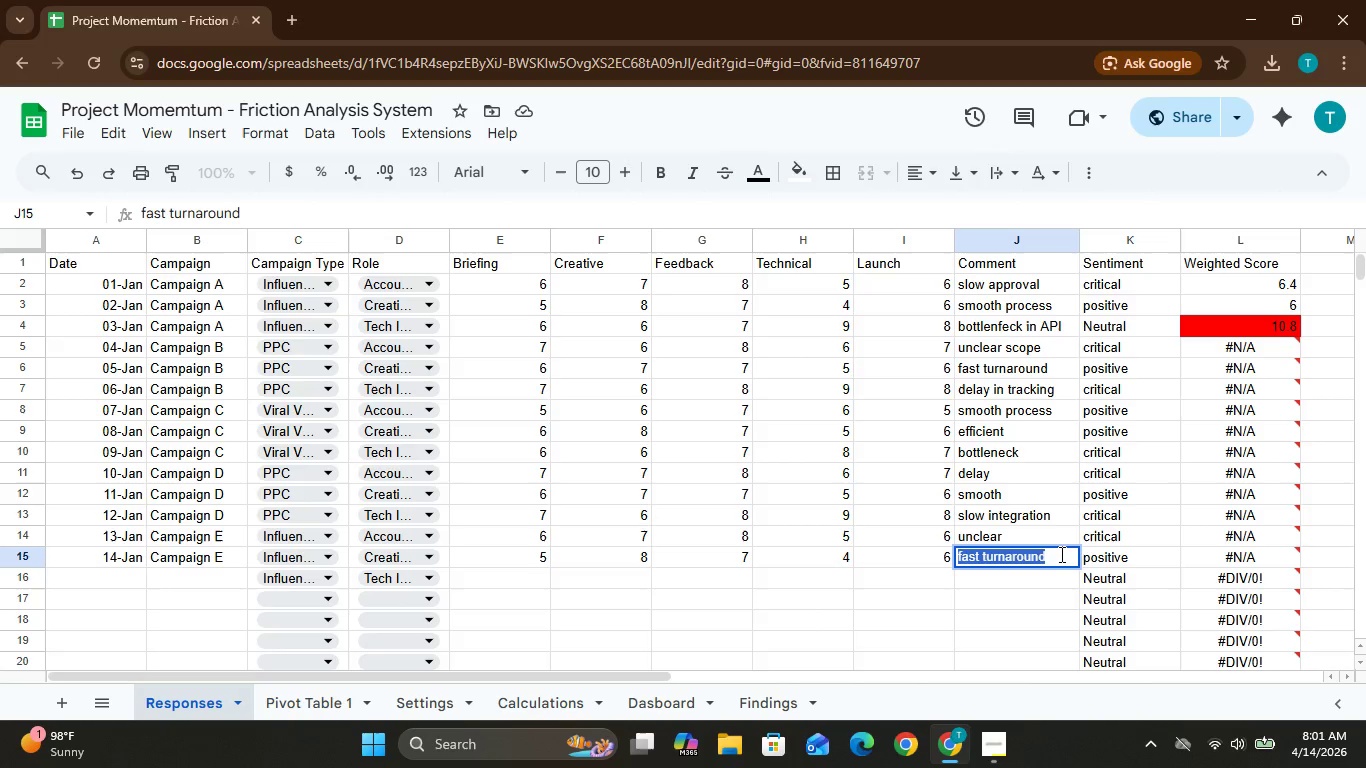 
left_click([1060, 554])
 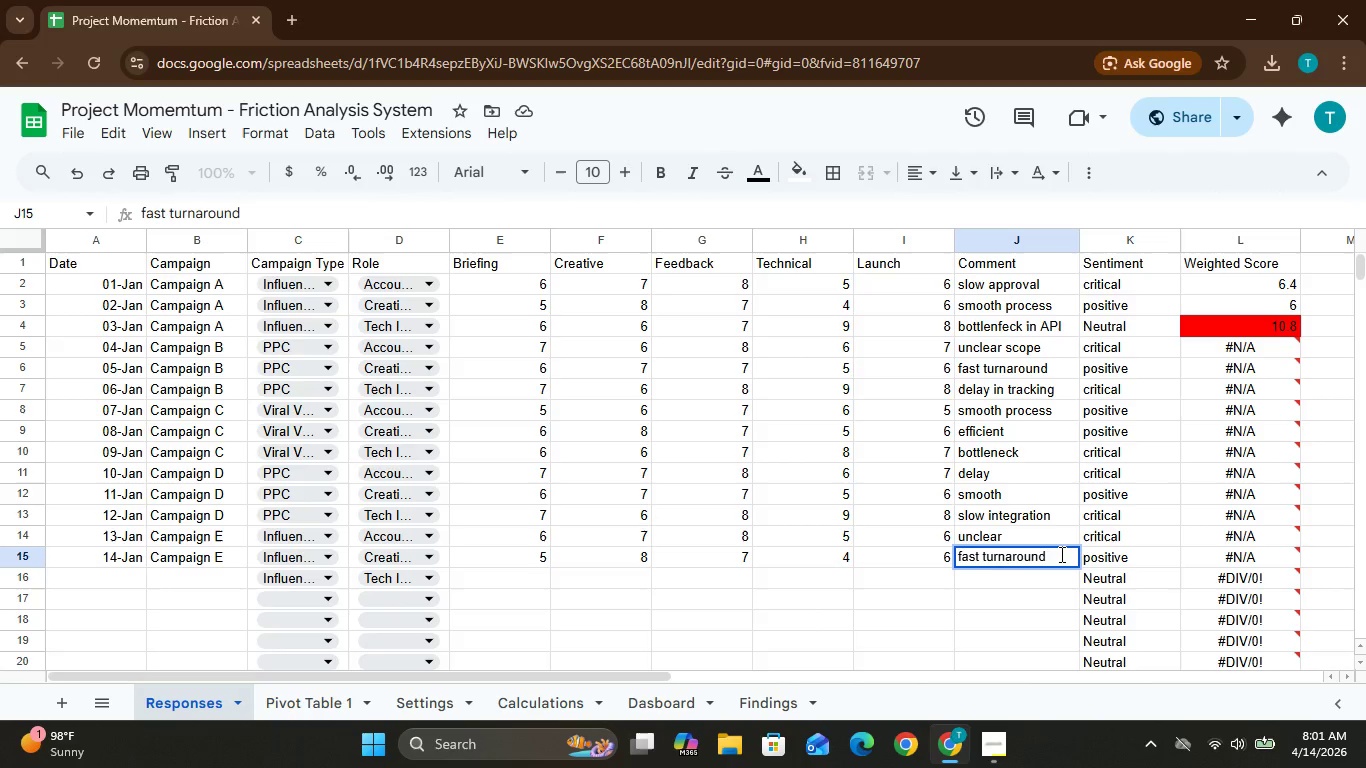 
key(Backspace)
 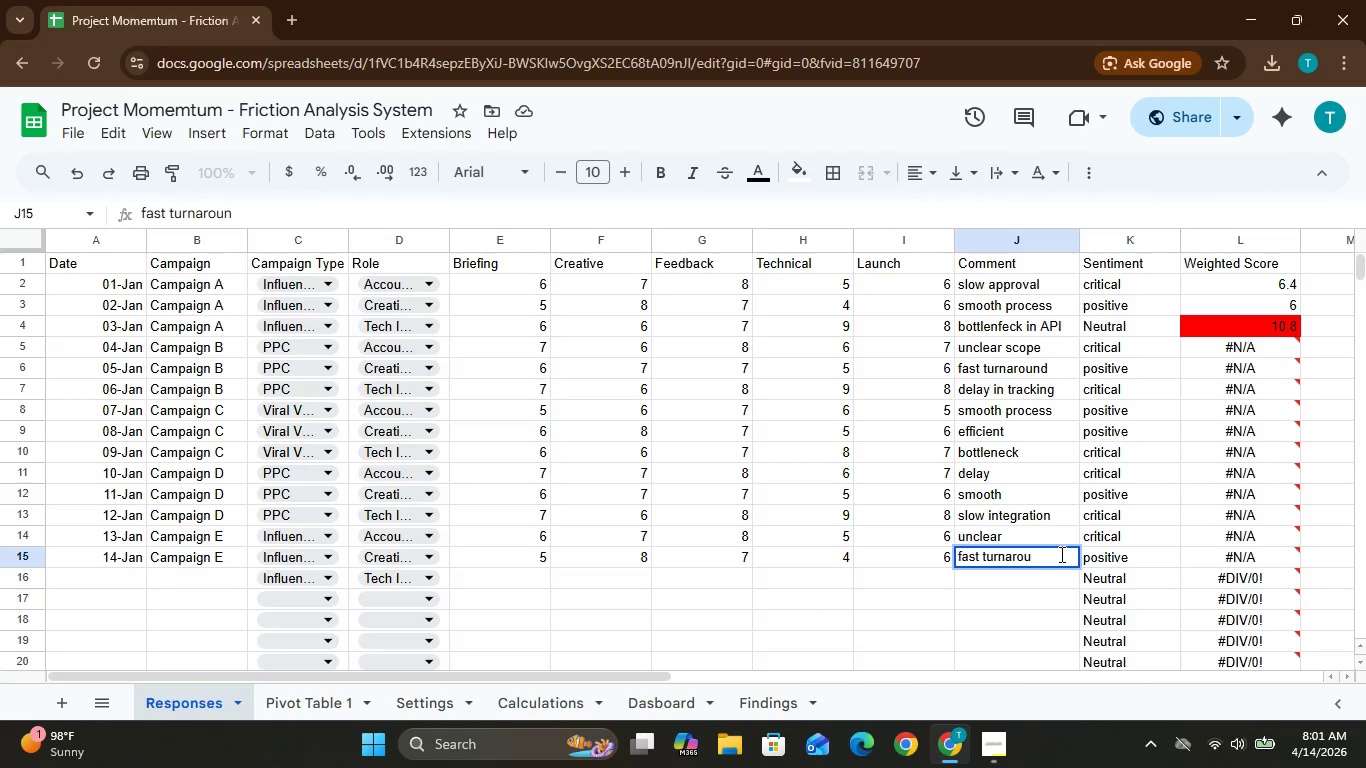 
hold_key(key=Backspace, duration=0.55)
 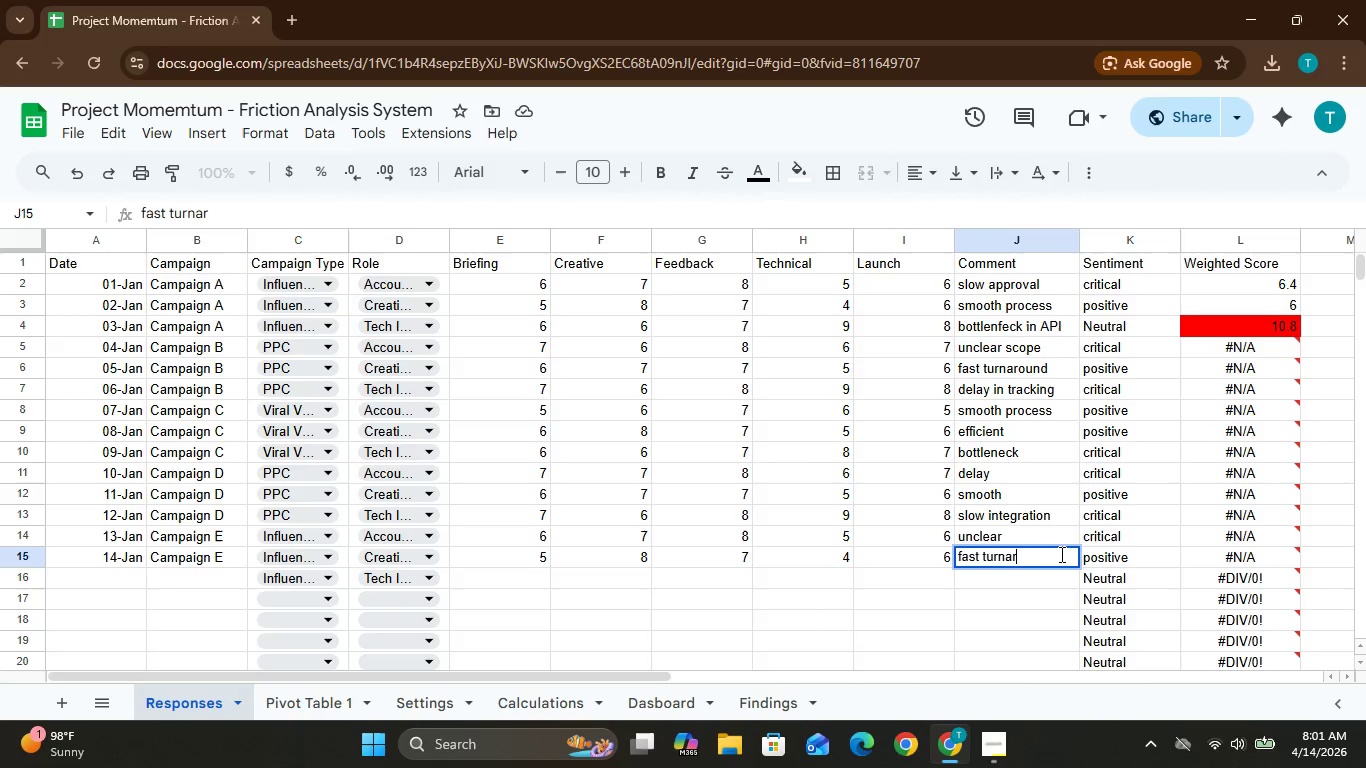 
hold_key(key=Backspace, duration=0.64)
 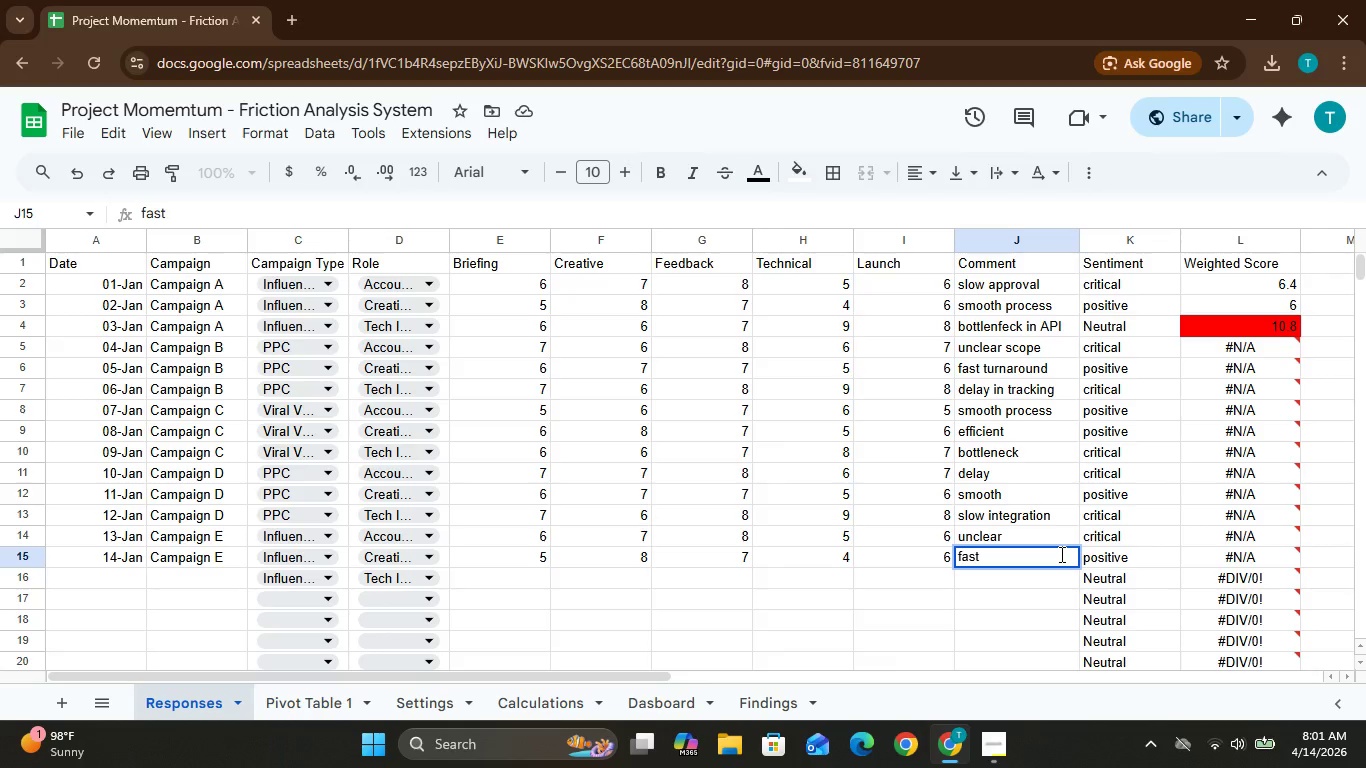 
key(Backspace)
 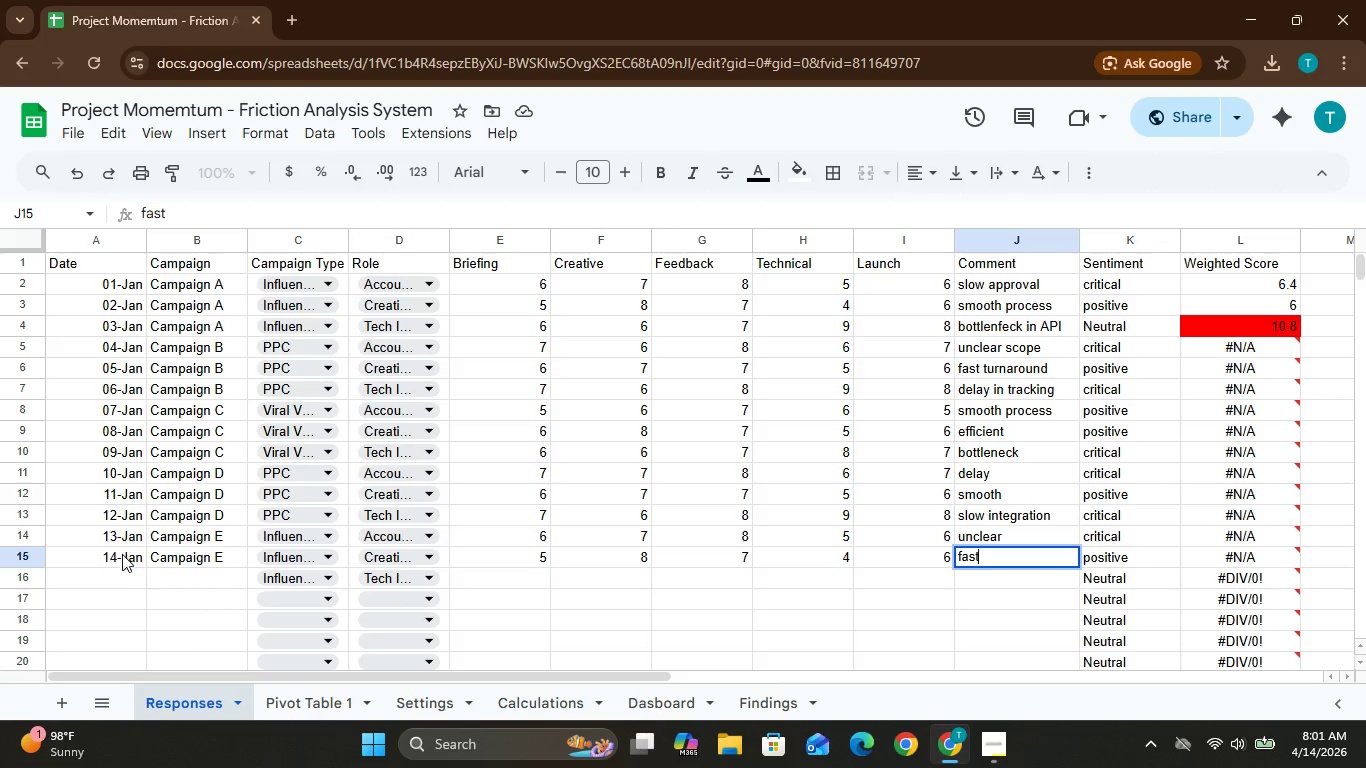 
left_click([112, 569])
 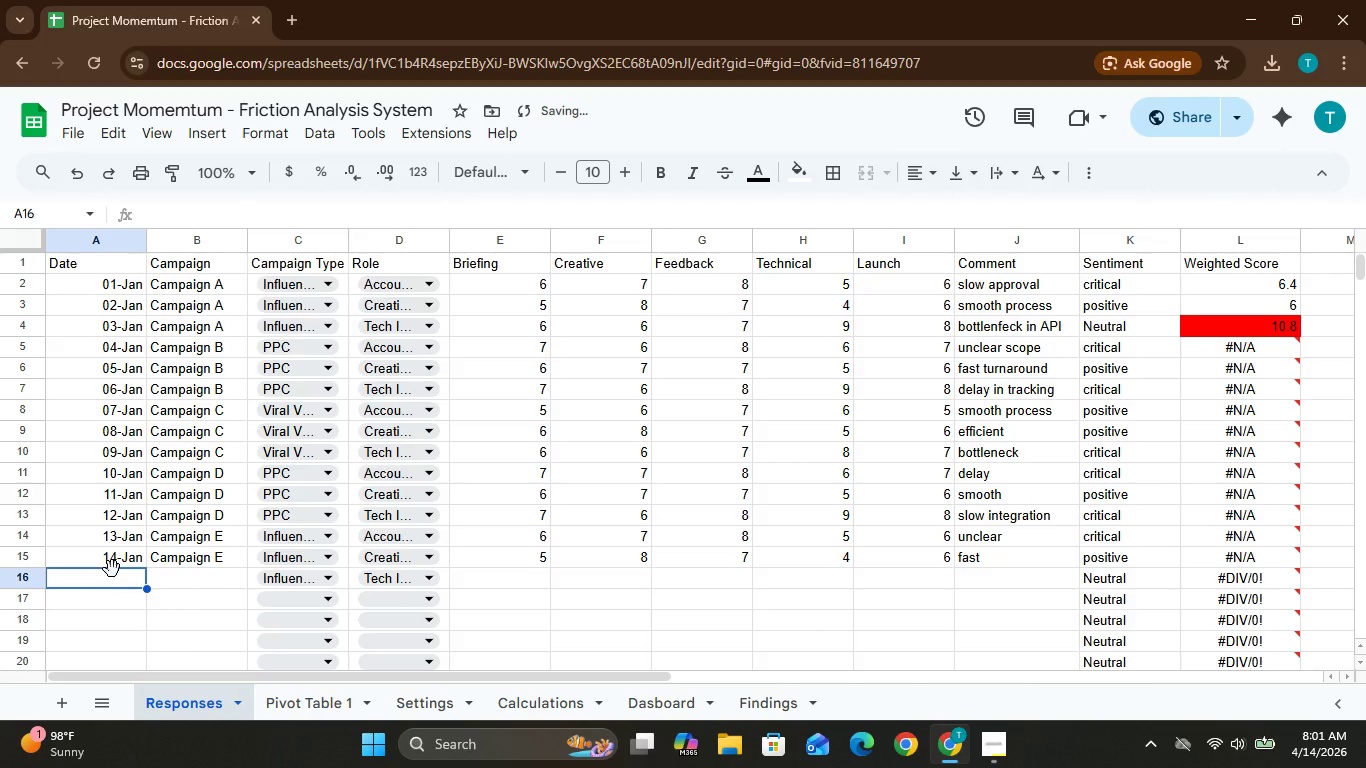 
hold_key(key=1, duration=0.41)
 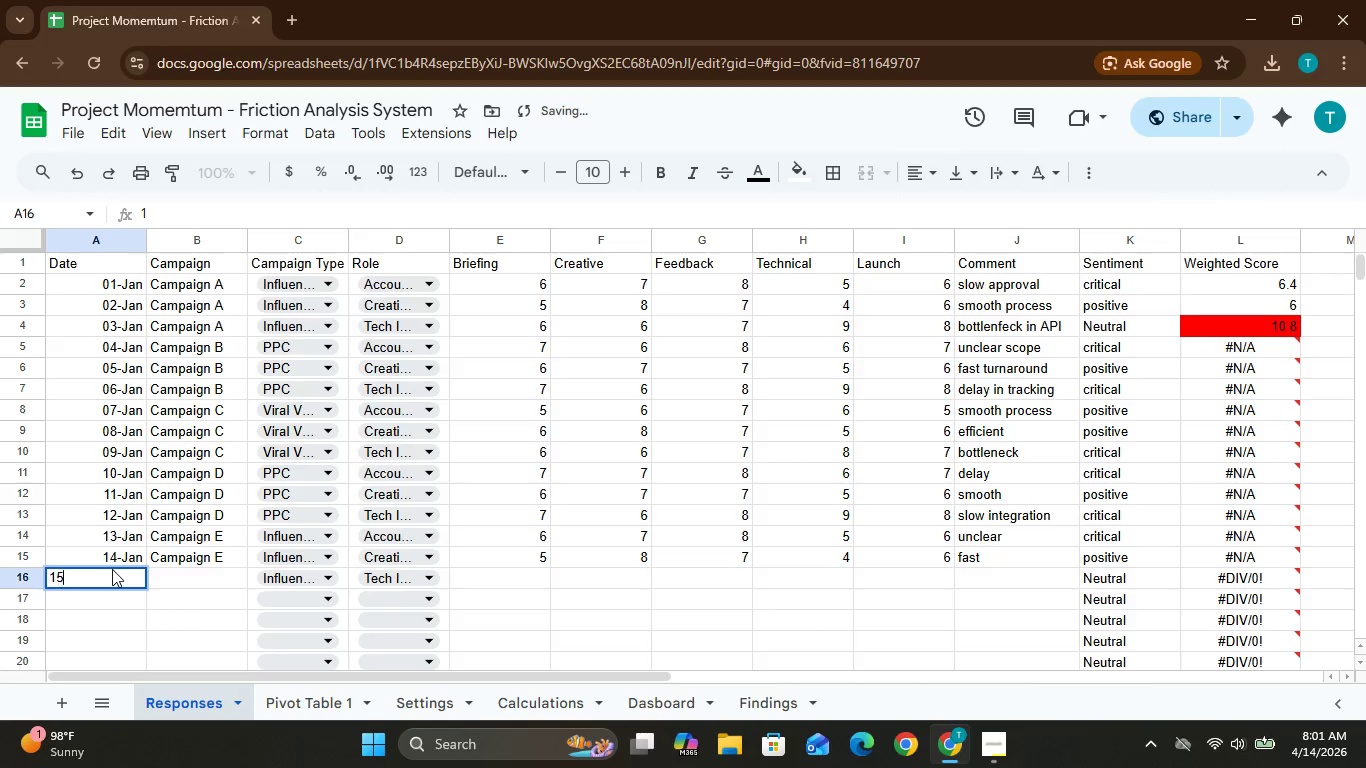 
type(5-Jan)
 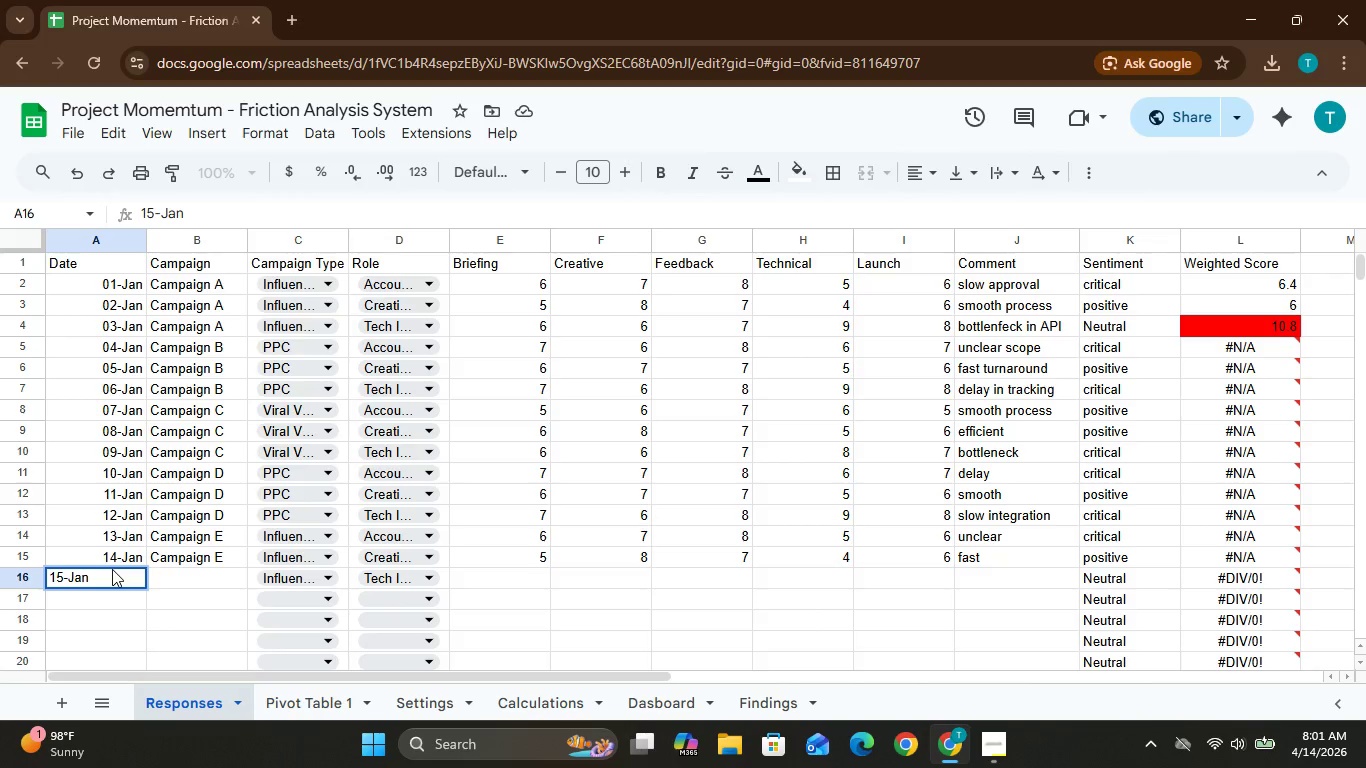 
left_click([175, 578])
 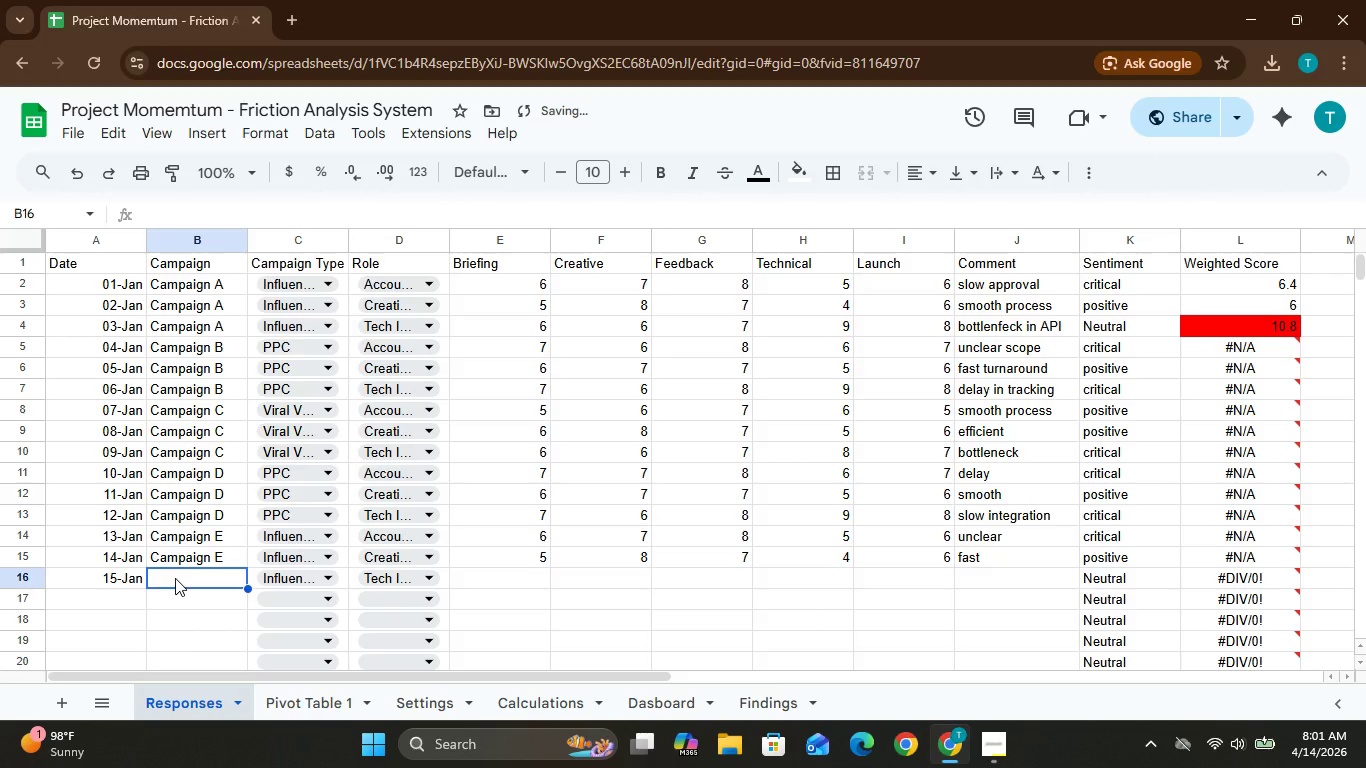 
type(Campain)
key(Backspace)
type(gn)
 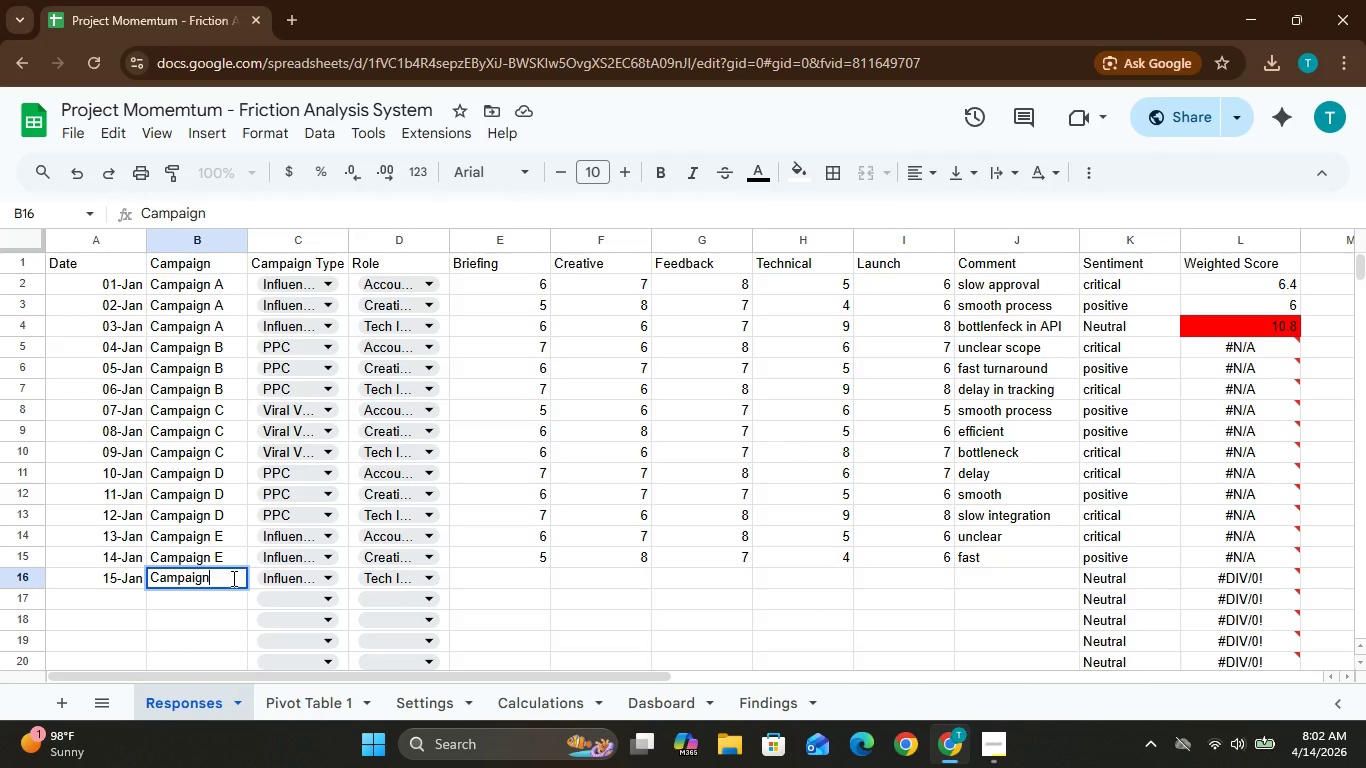 
key(Space)
 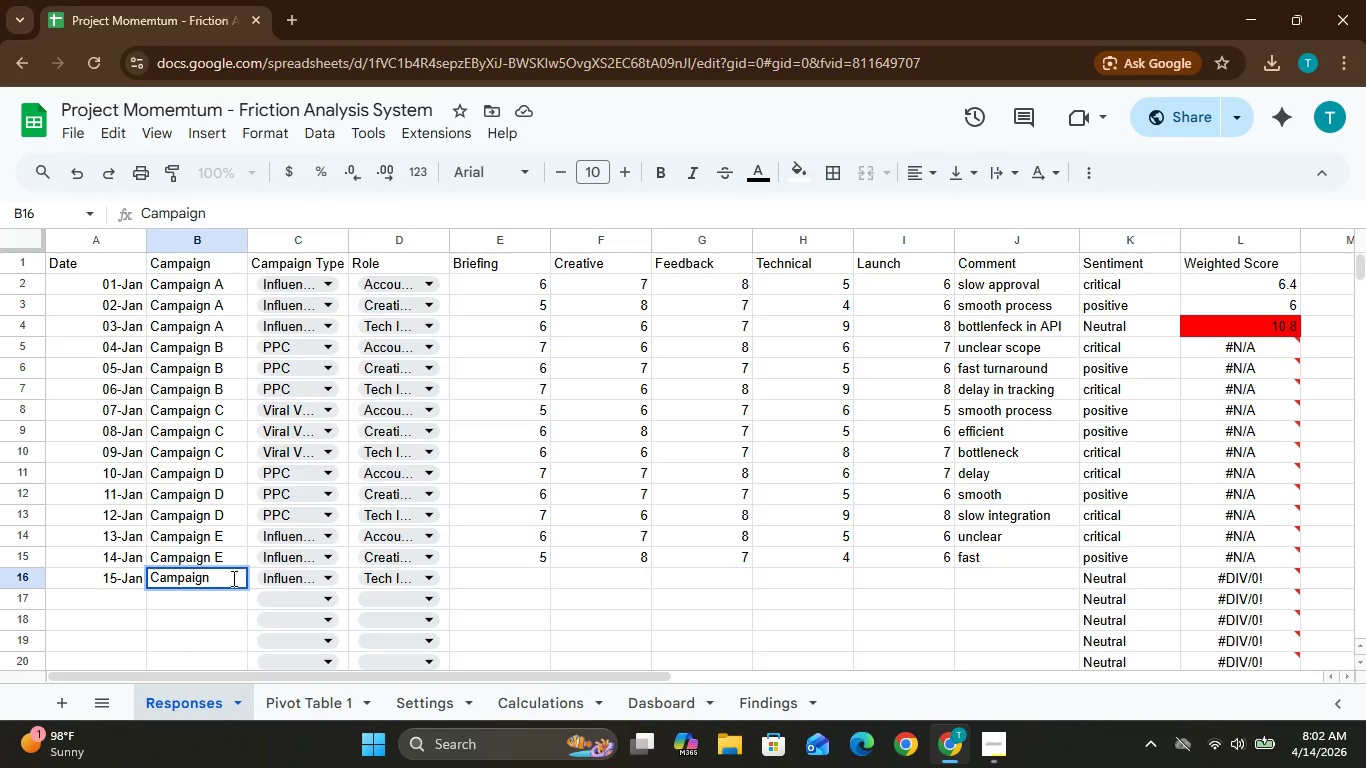 
hold_key(key=ShiftLeft, duration=0.34)
 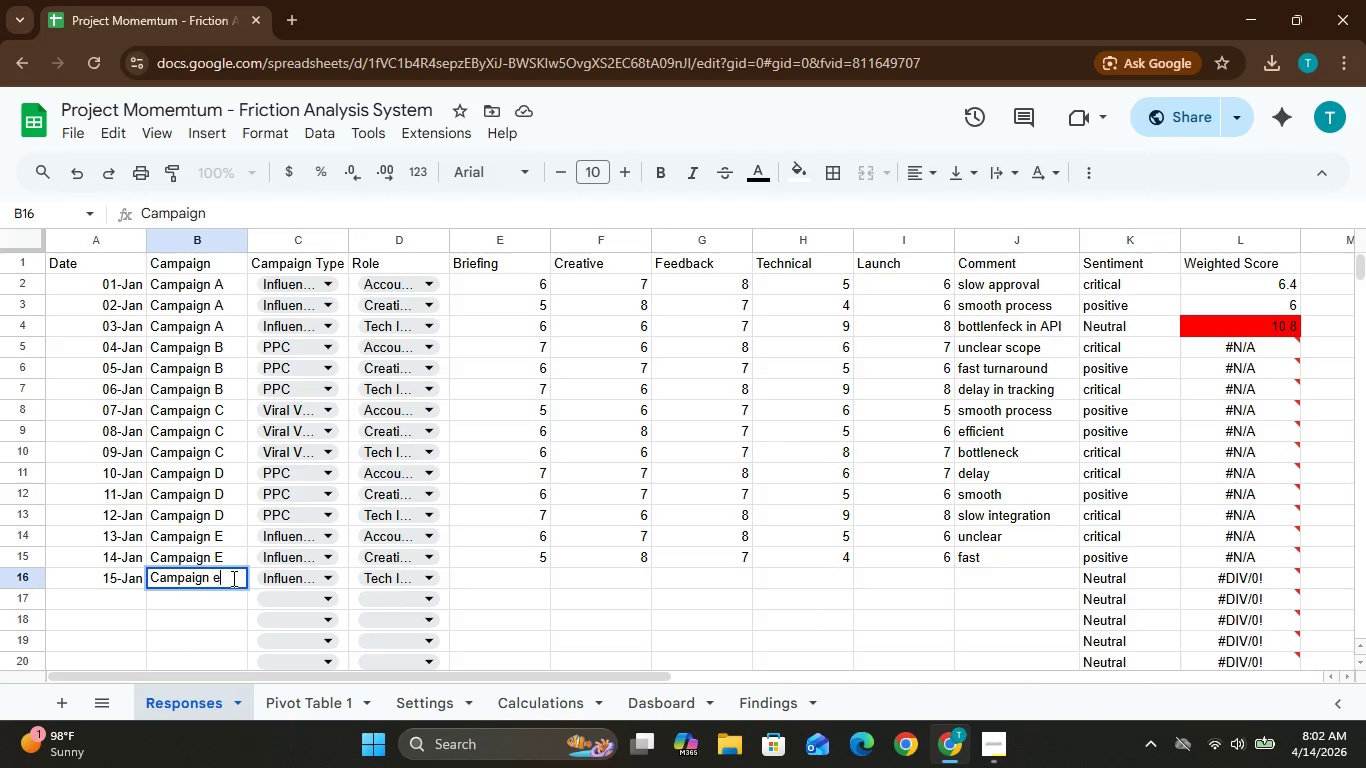 
key(E)
 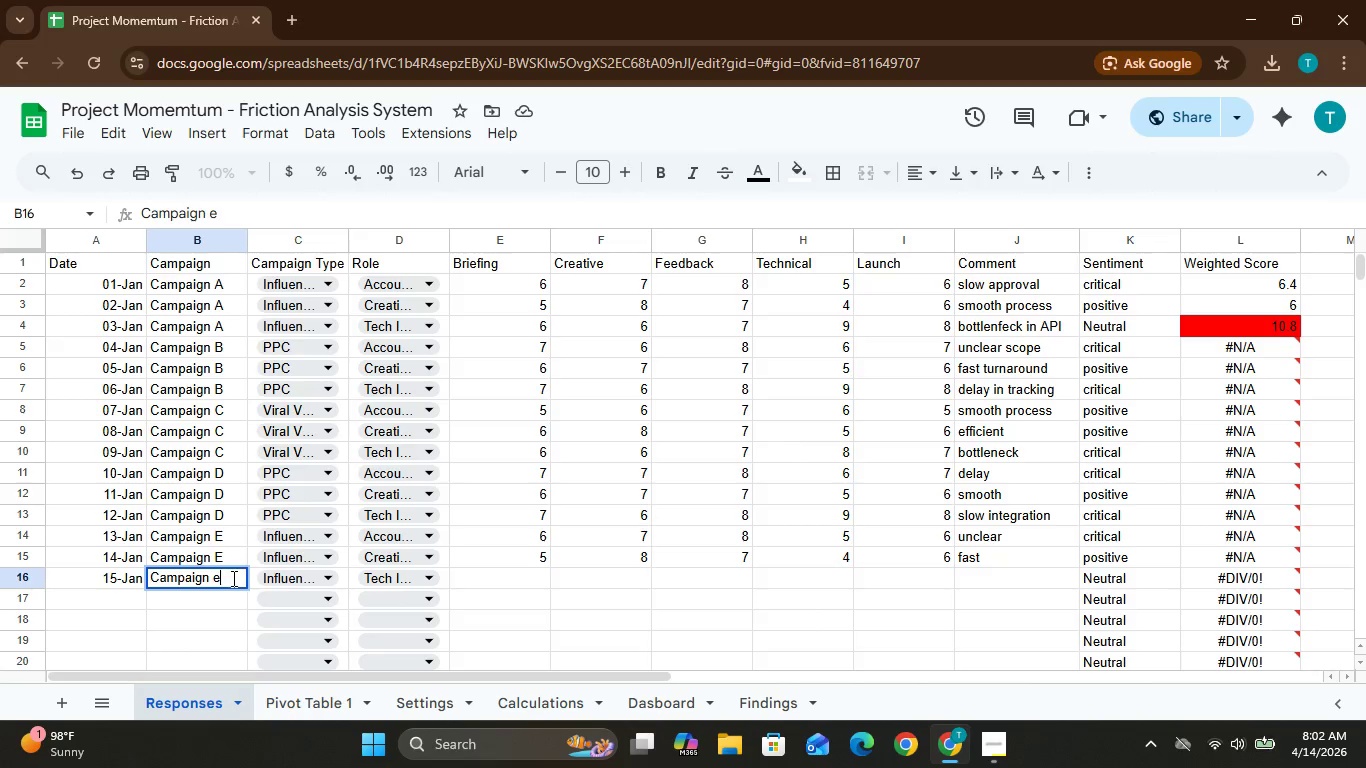 
key(Backspace)
 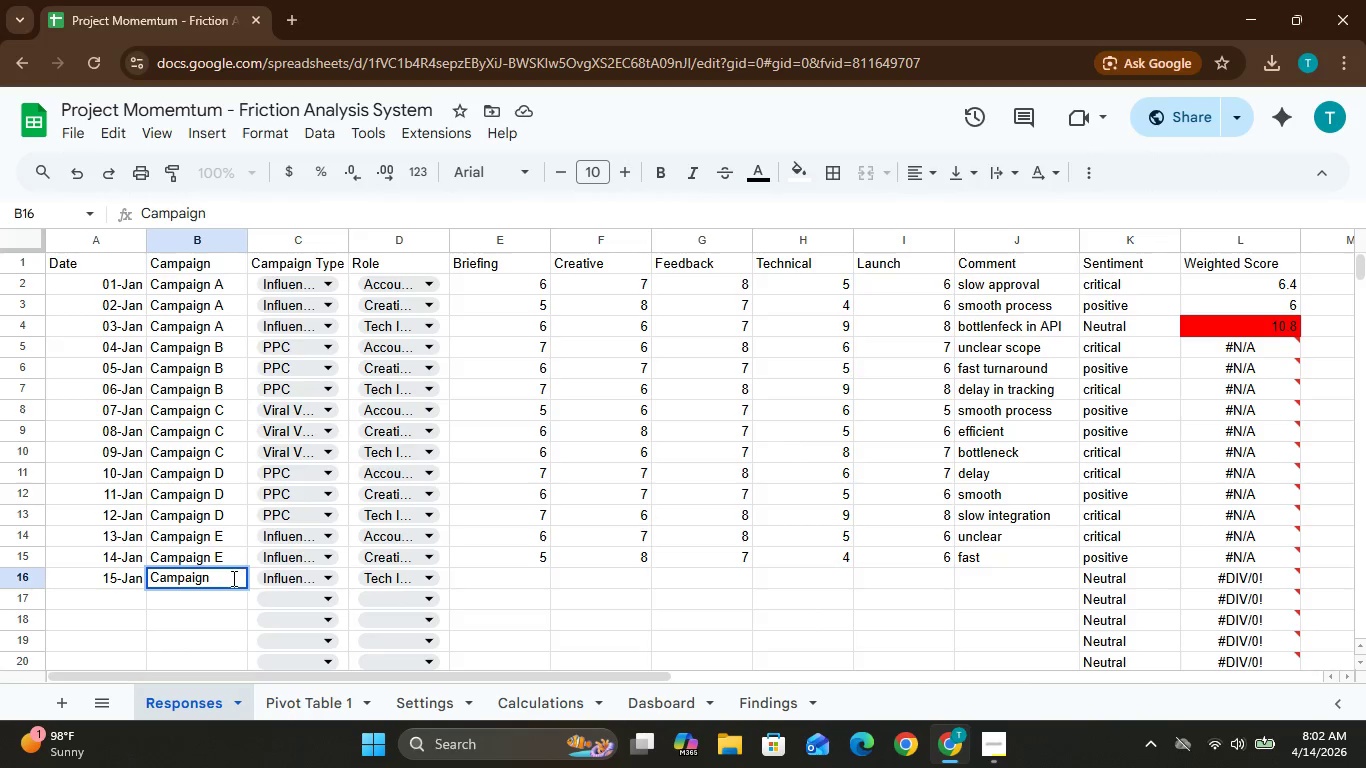 
key(Shift+E)
 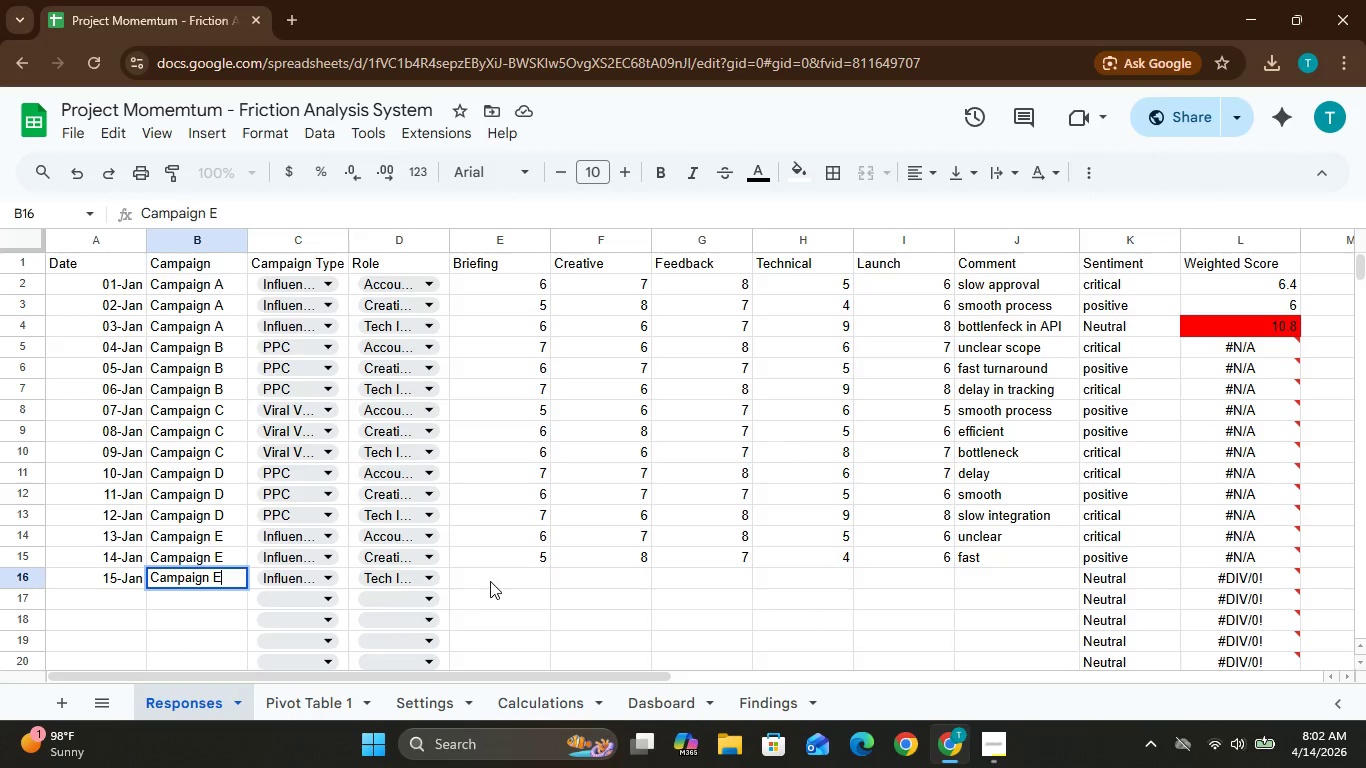 
left_click([490, 578])
 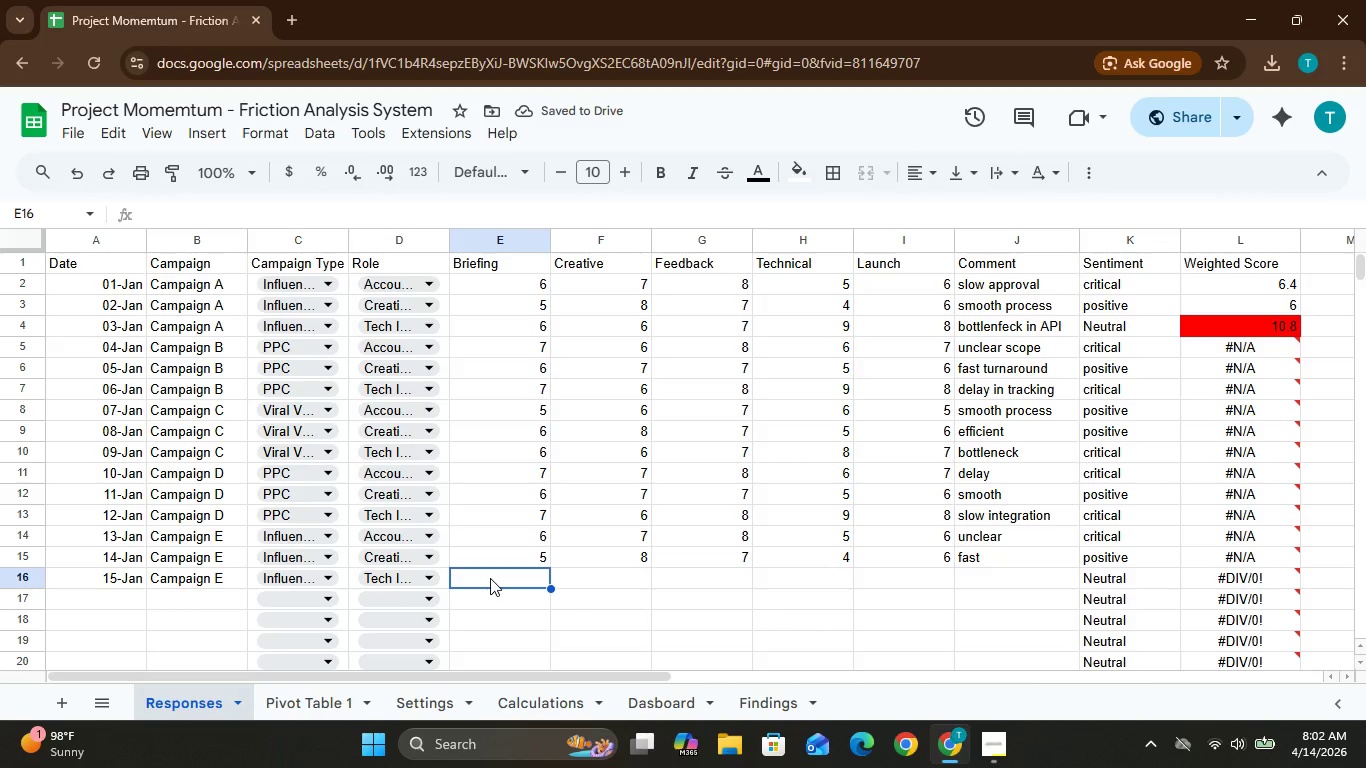 
wait(6.8)
 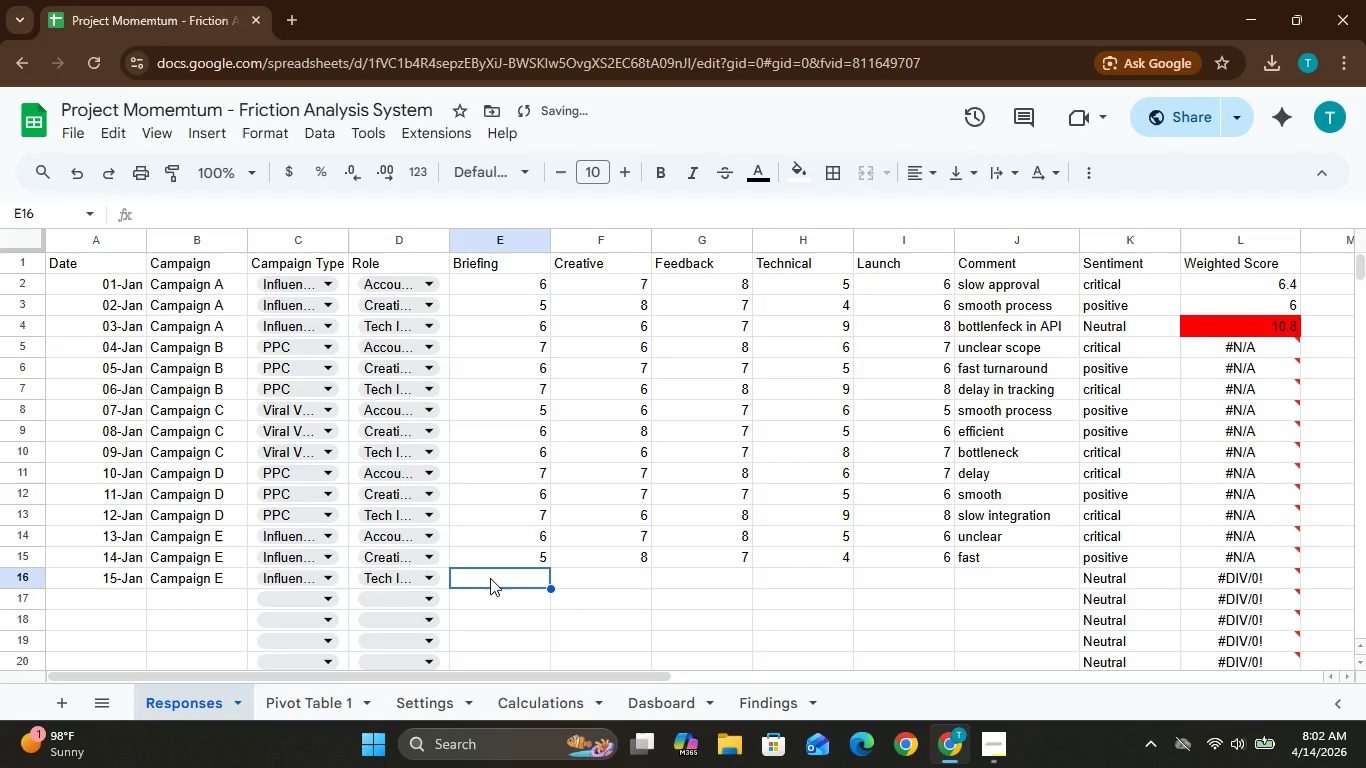 
key(6)
 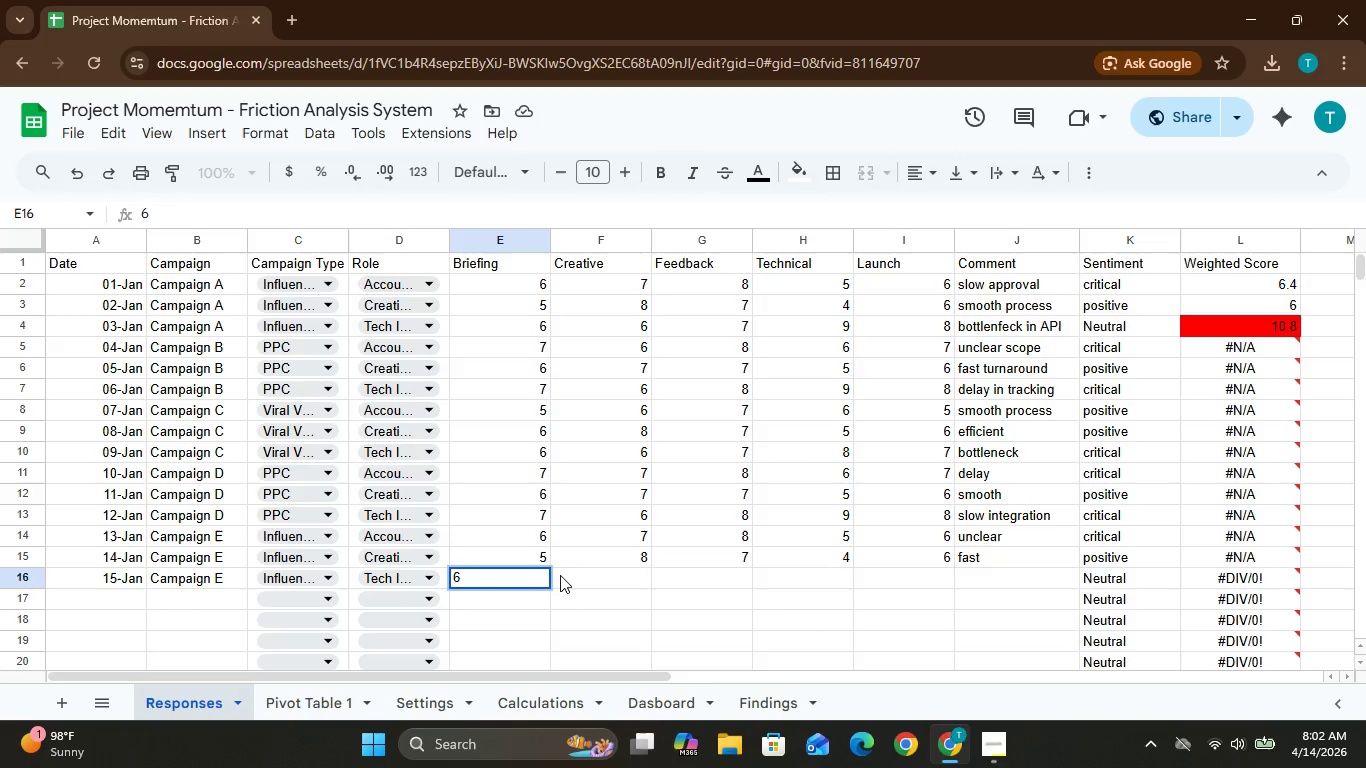 
left_click([560, 576])
 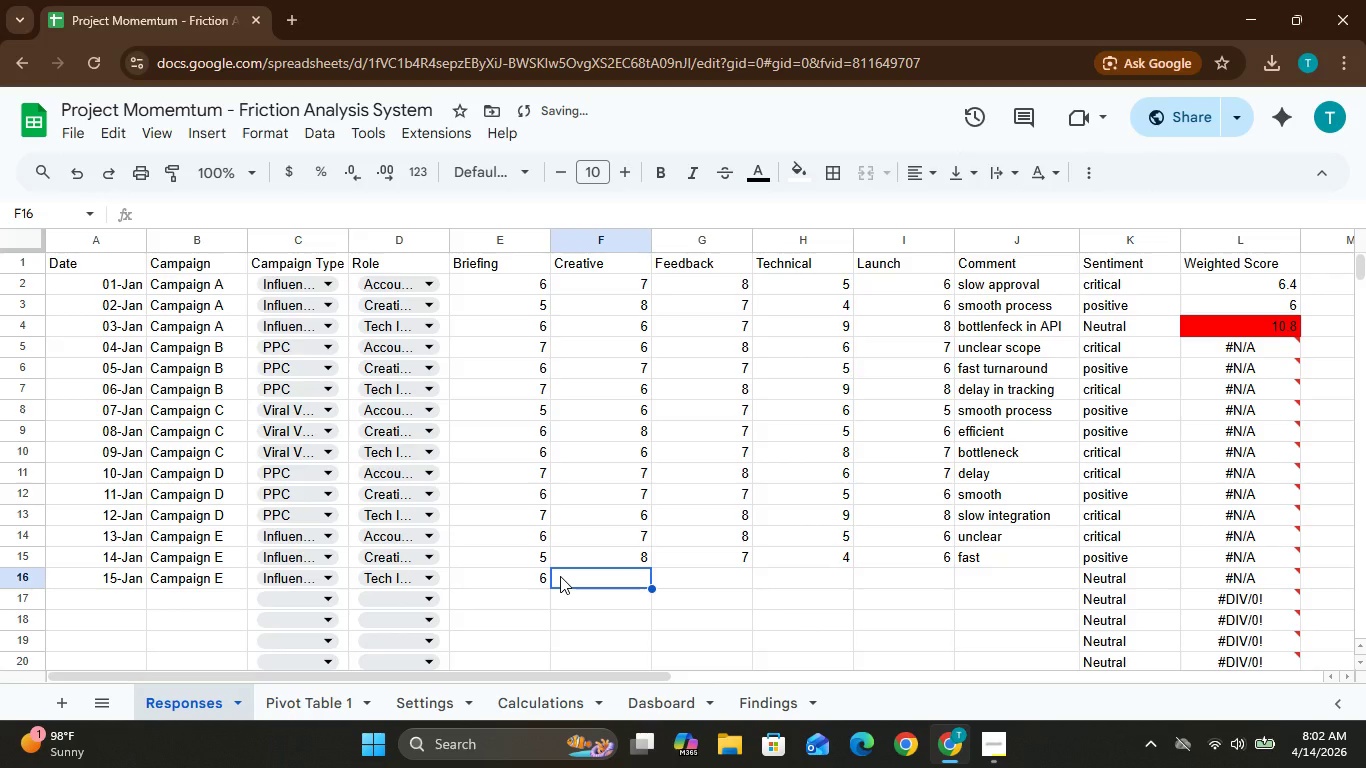 
key(6)
 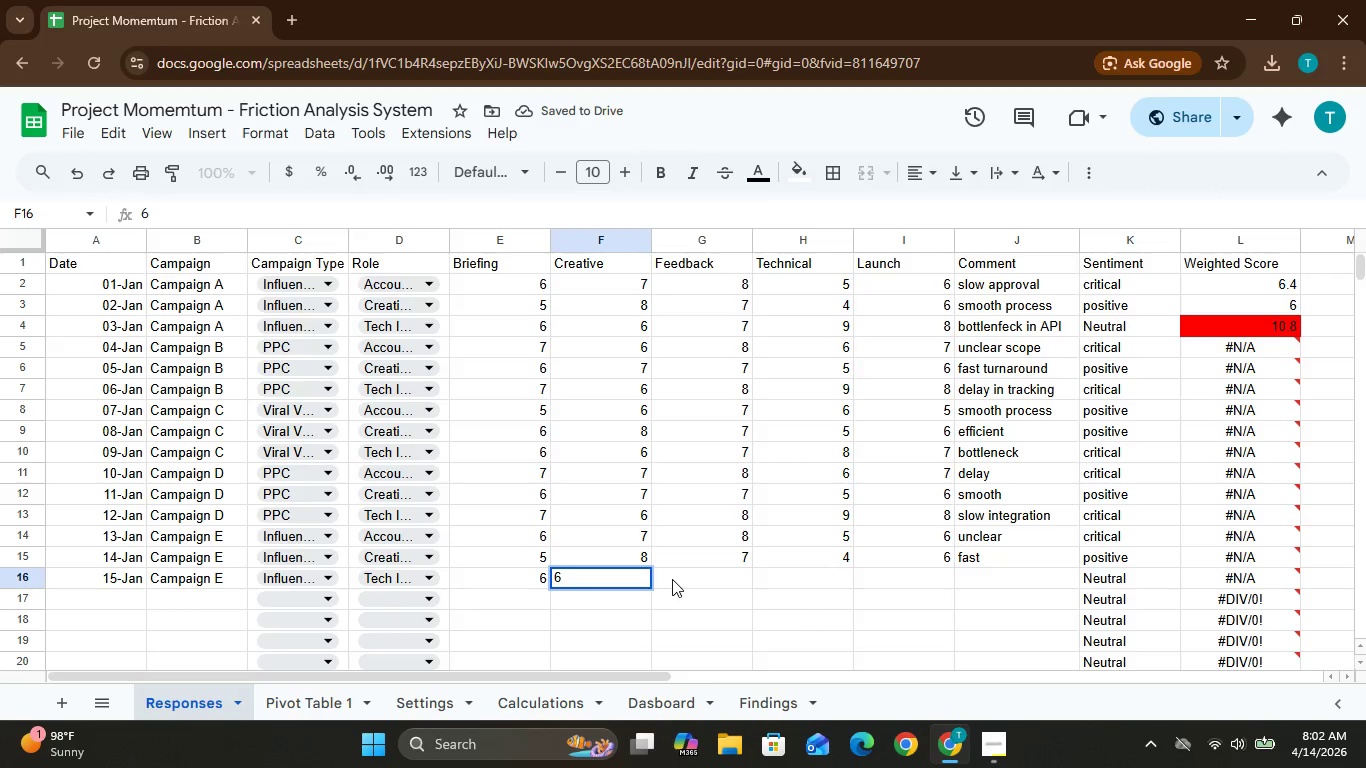 
left_click([672, 578])
 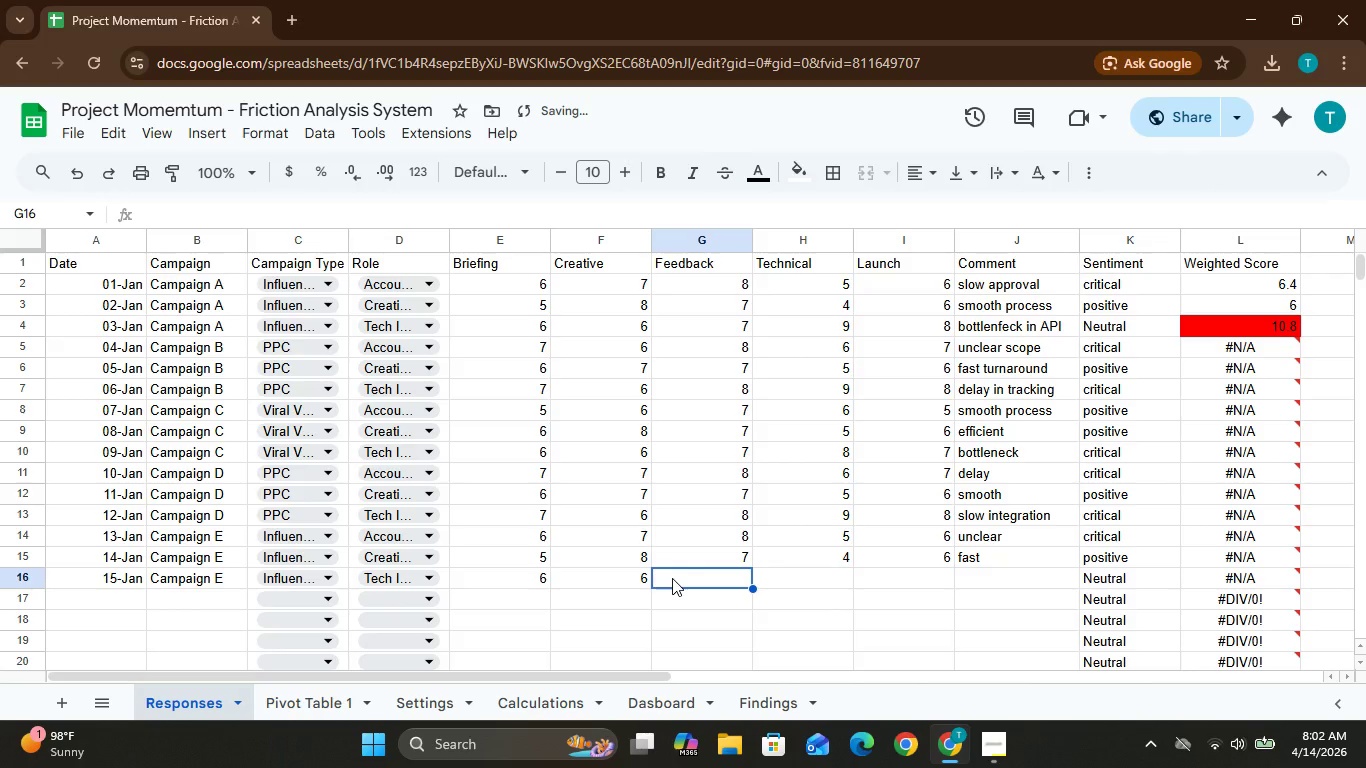 
key(7)
 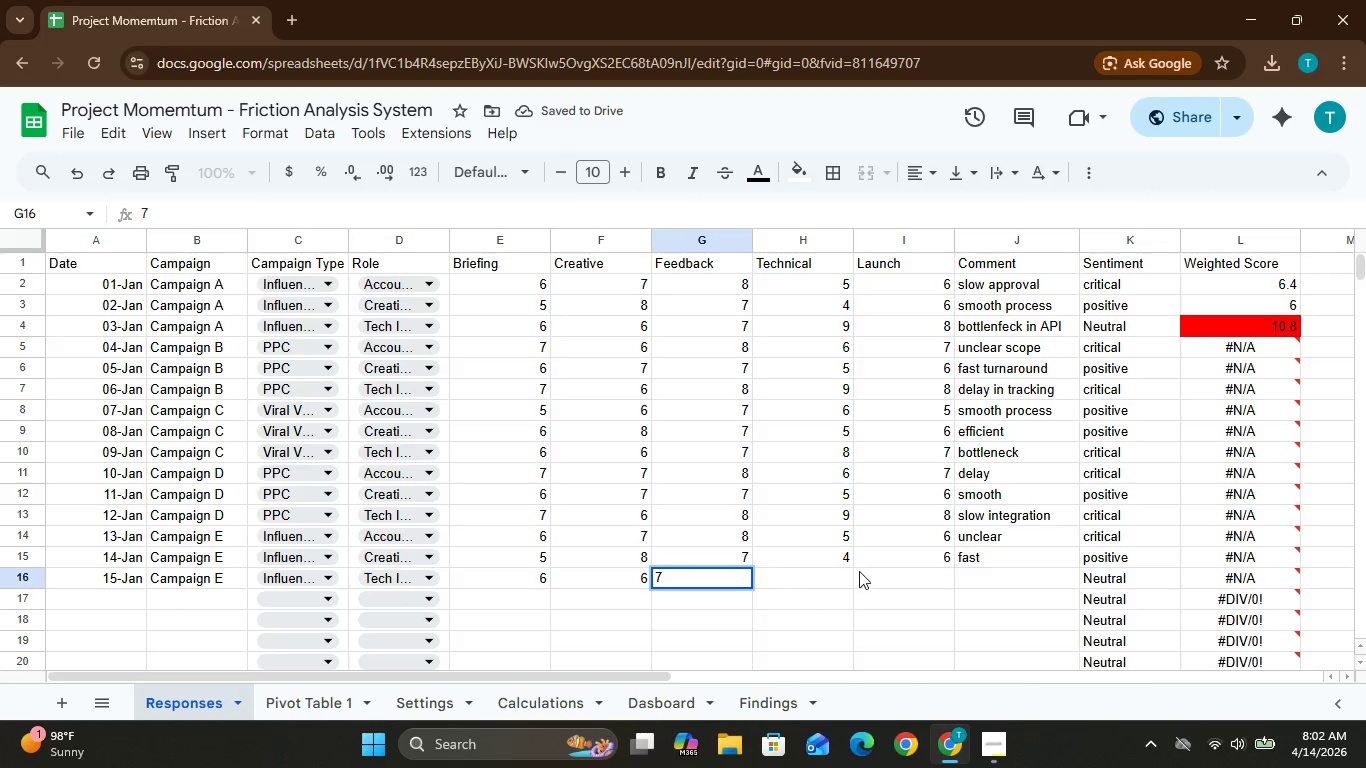 
left_click([810, 573])
 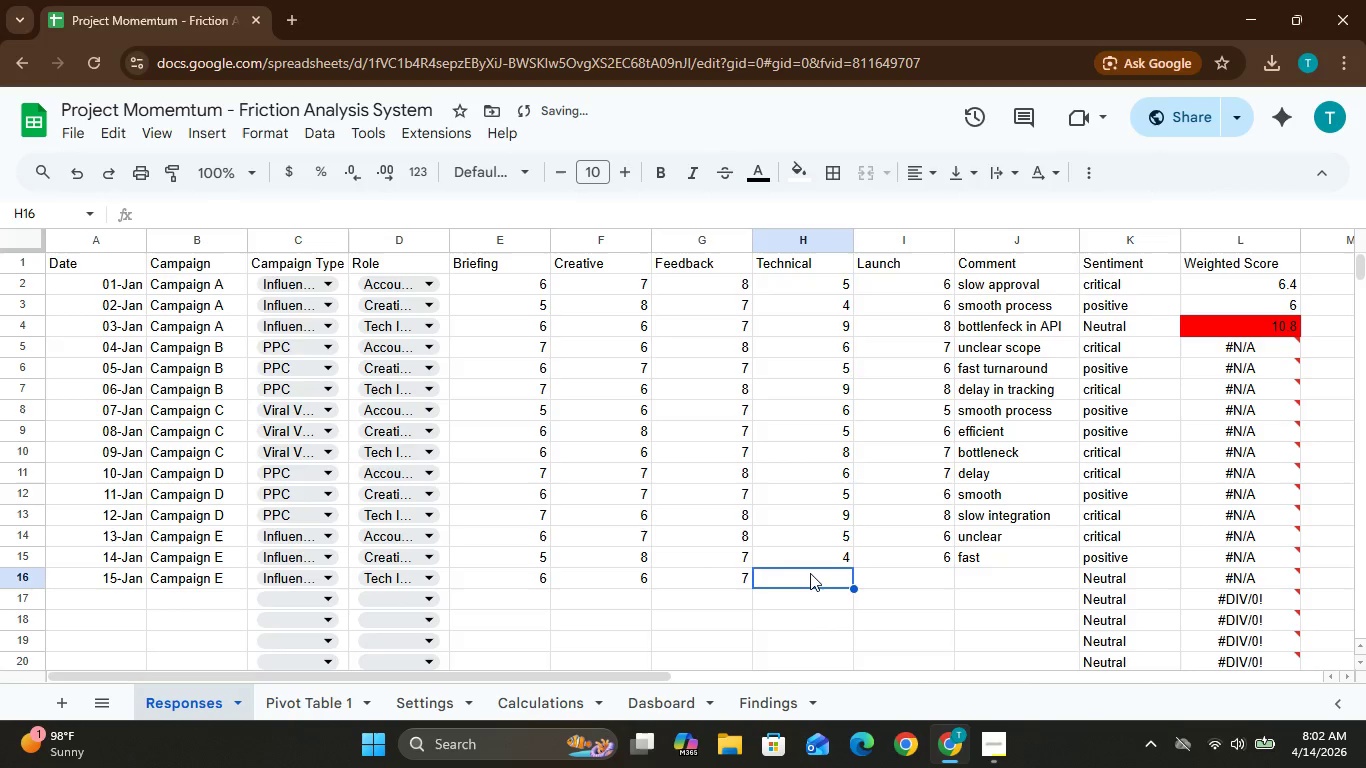 
key(9)
 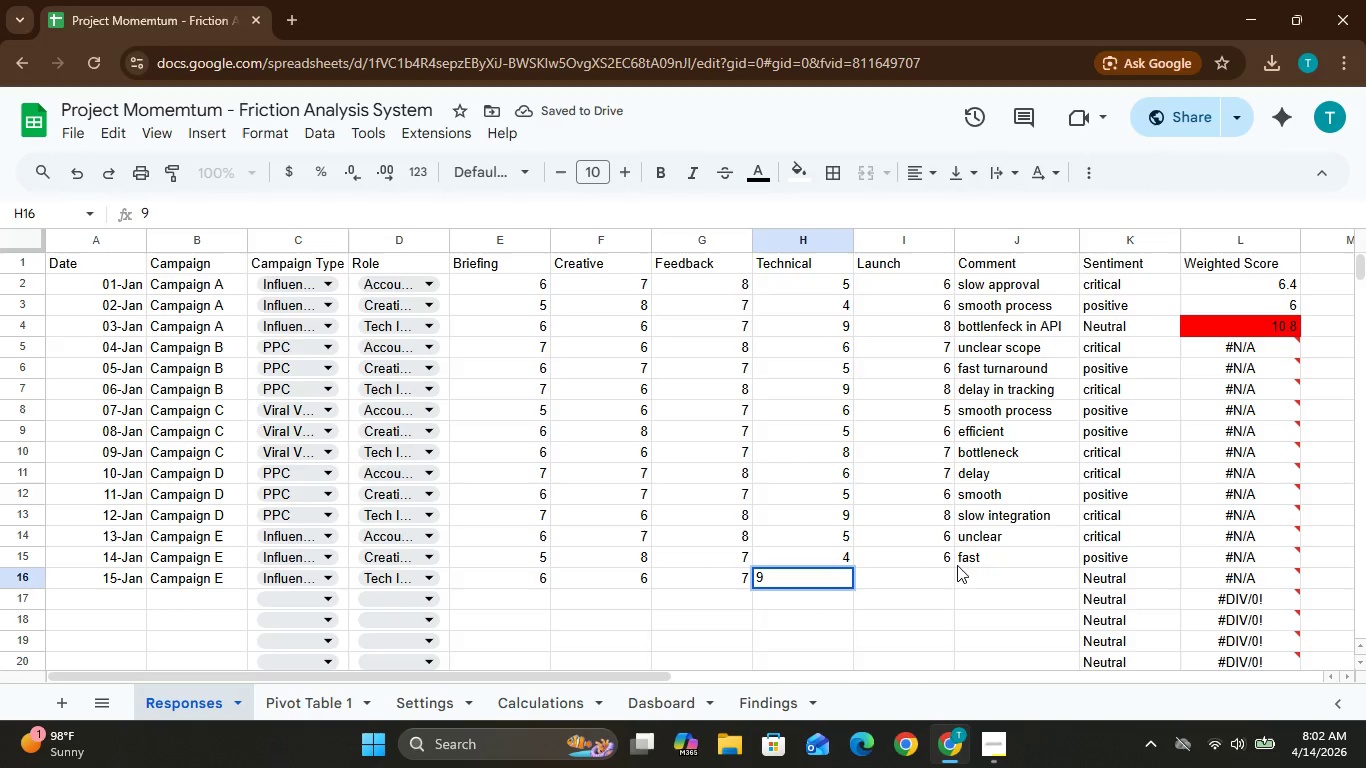 
left_click([924, 574])
 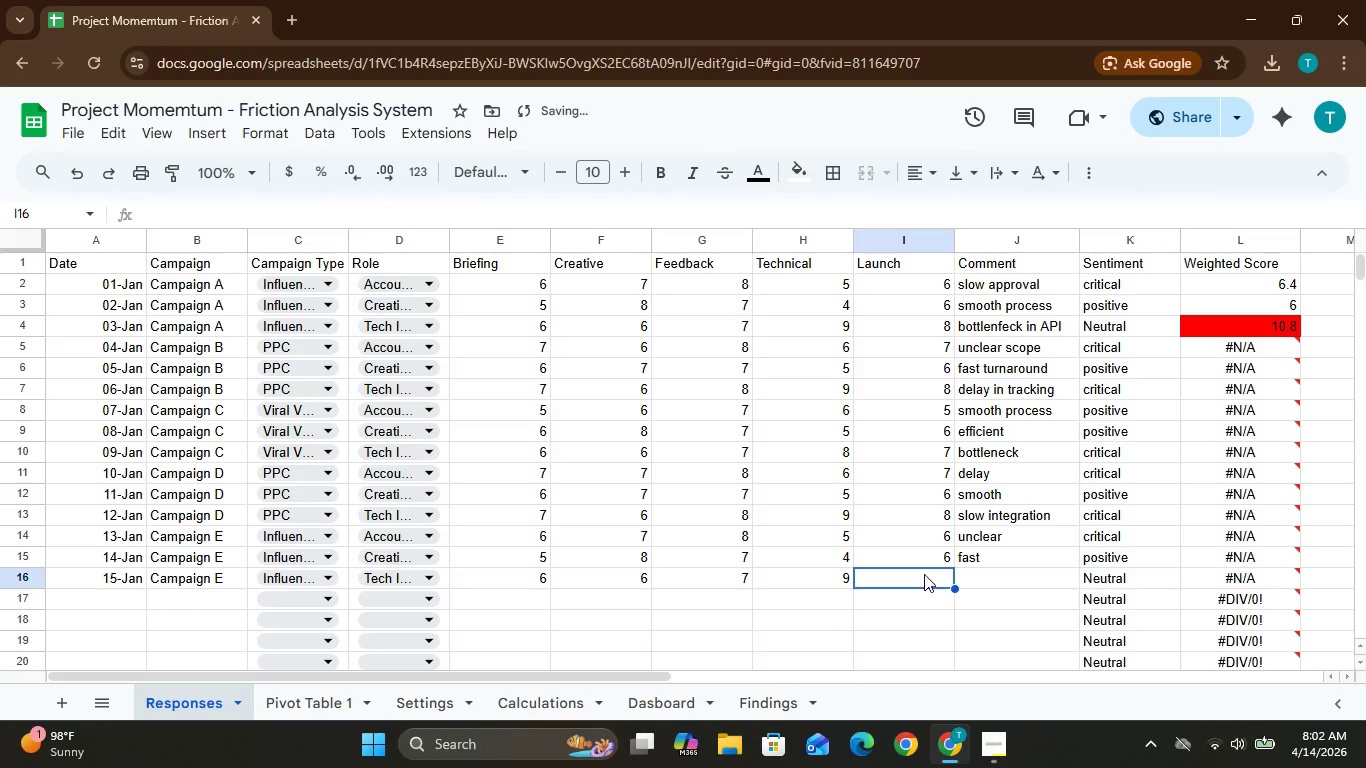 
key(8)
 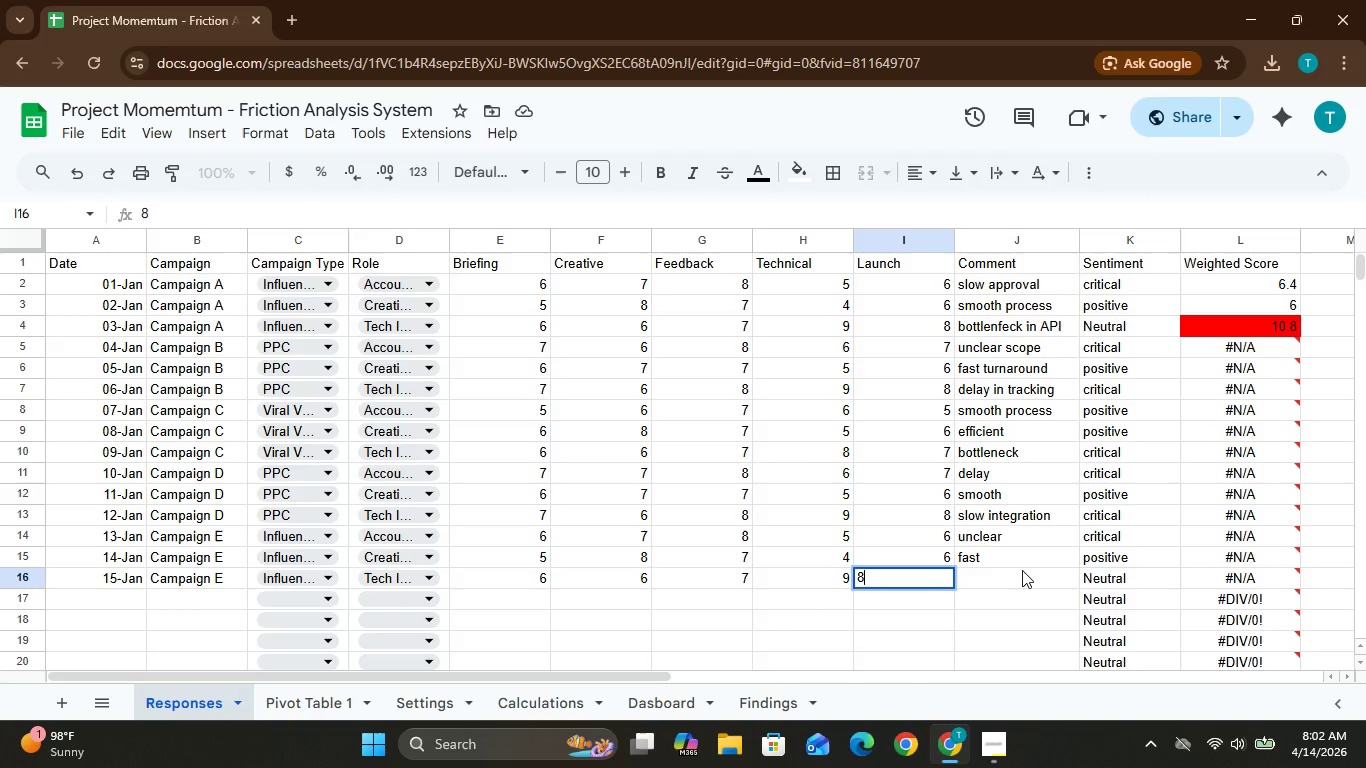 
wait(5.92)
 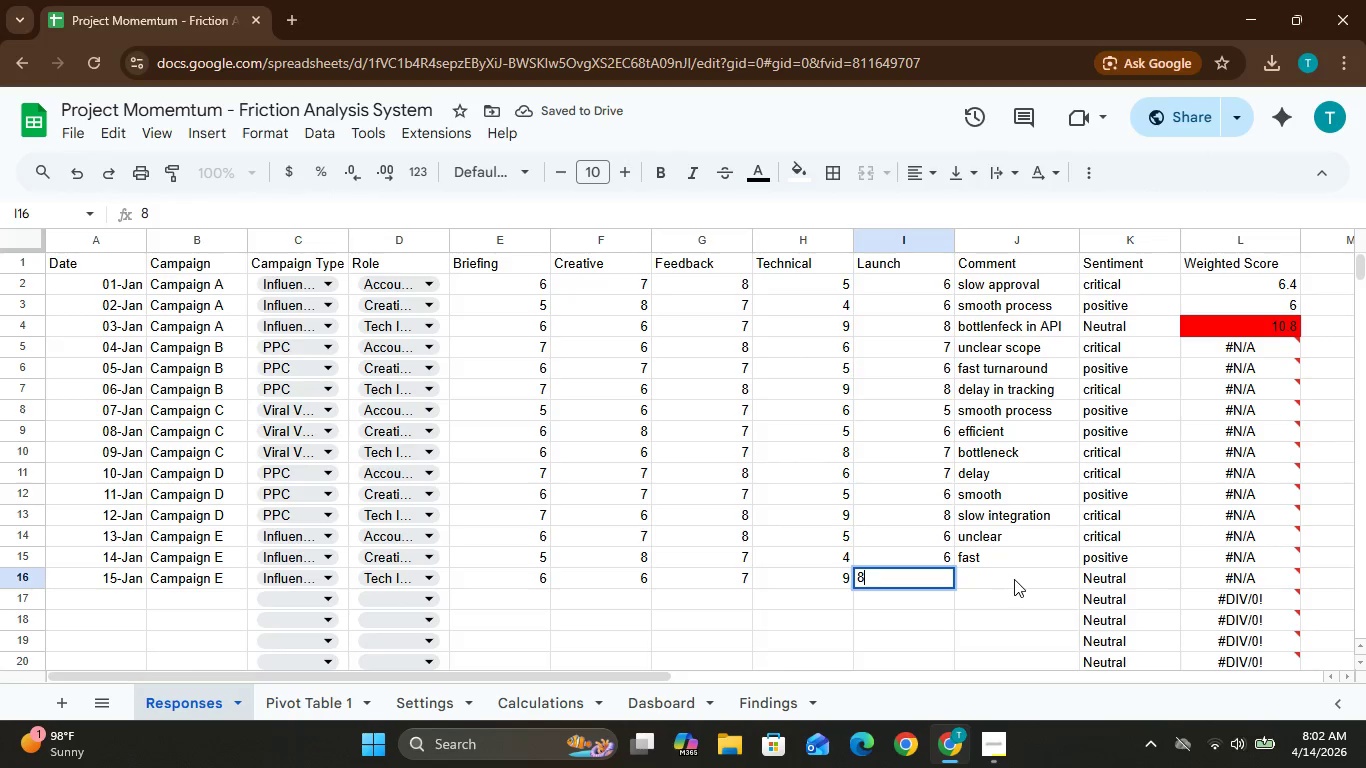 
left_click([1023, 581])
 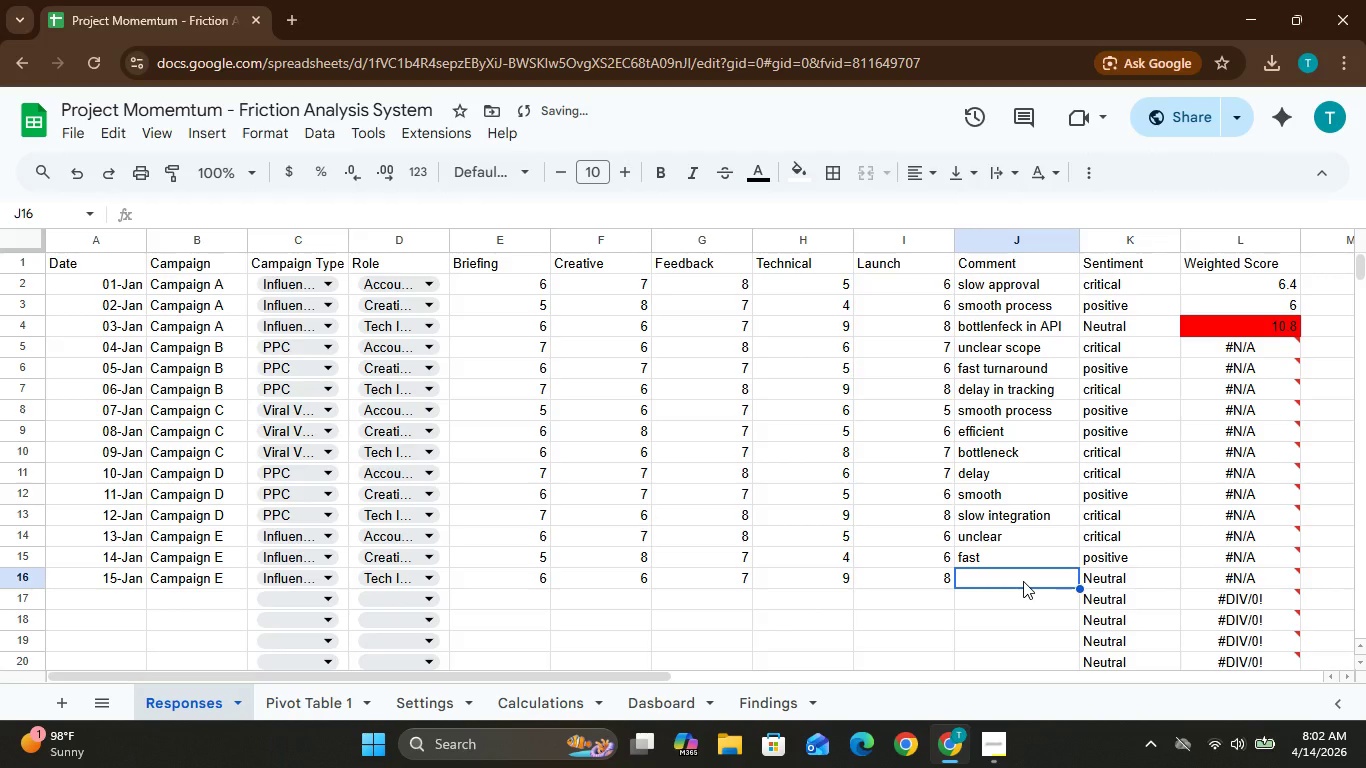 
type(bottle )
key(Backspace)
type(neck)
 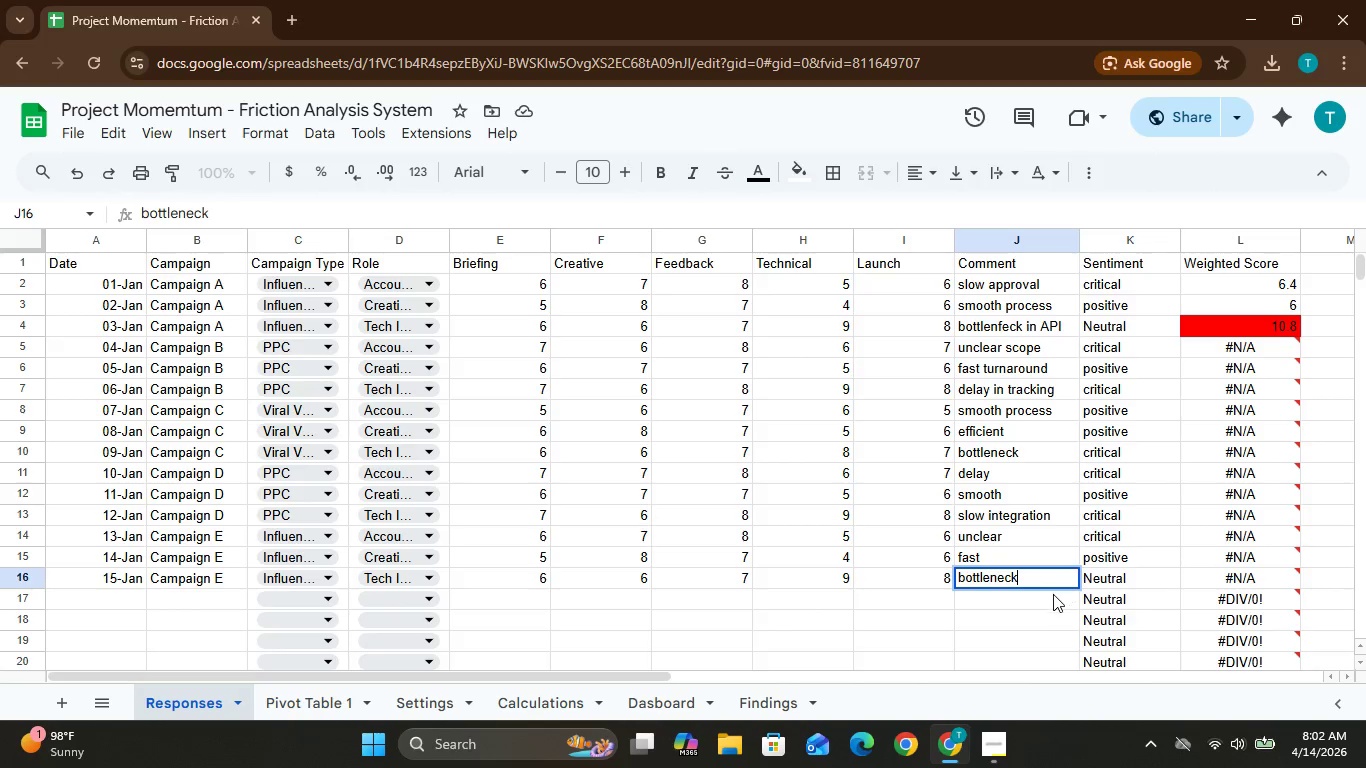 
left_click([1048, 606])
 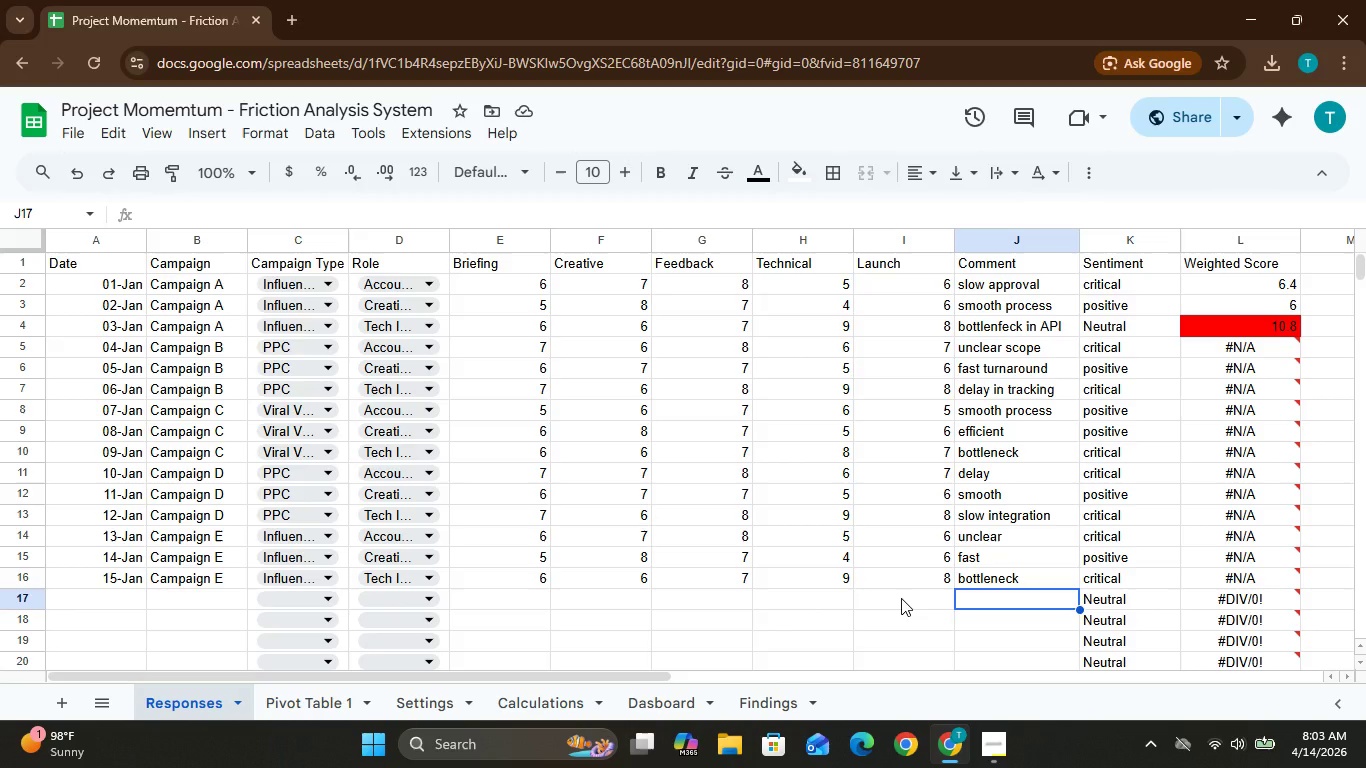 
wait(70.44)
 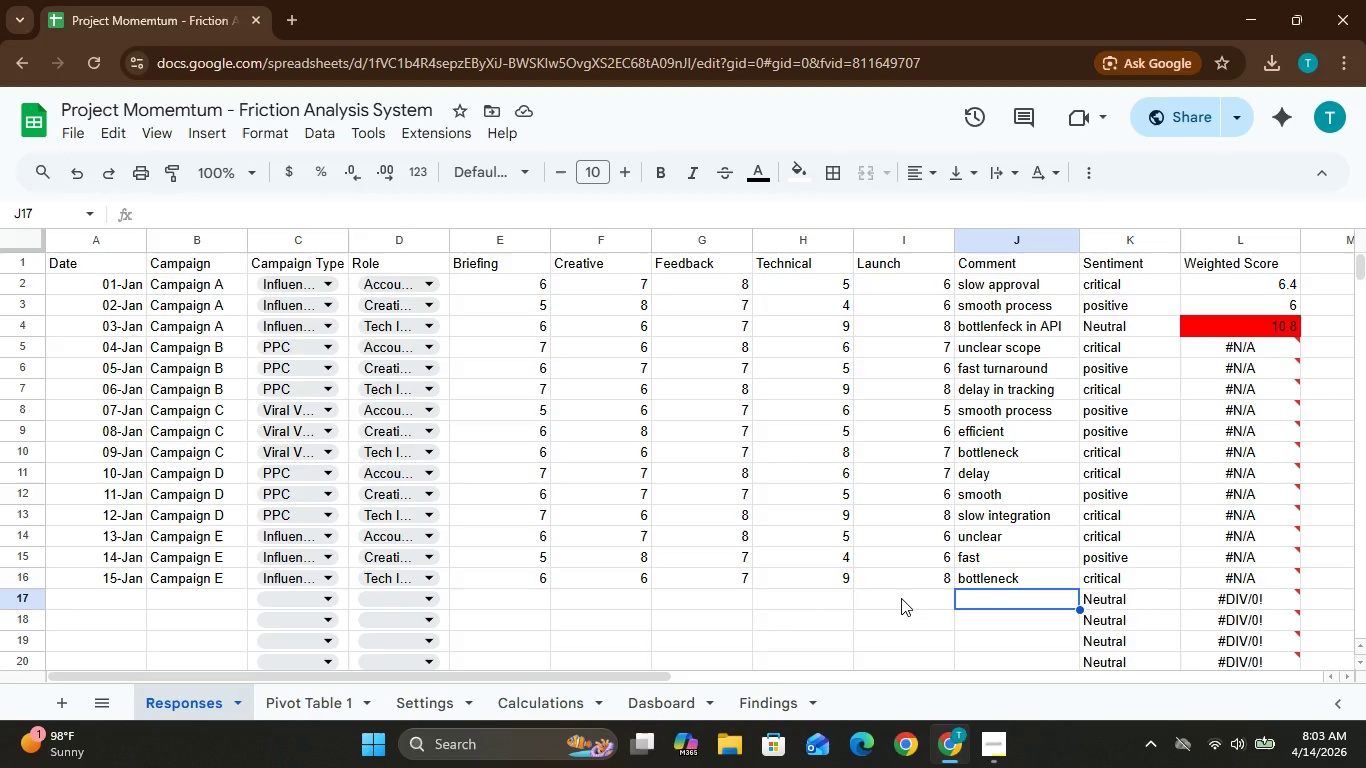 
left_click([905, 606])
 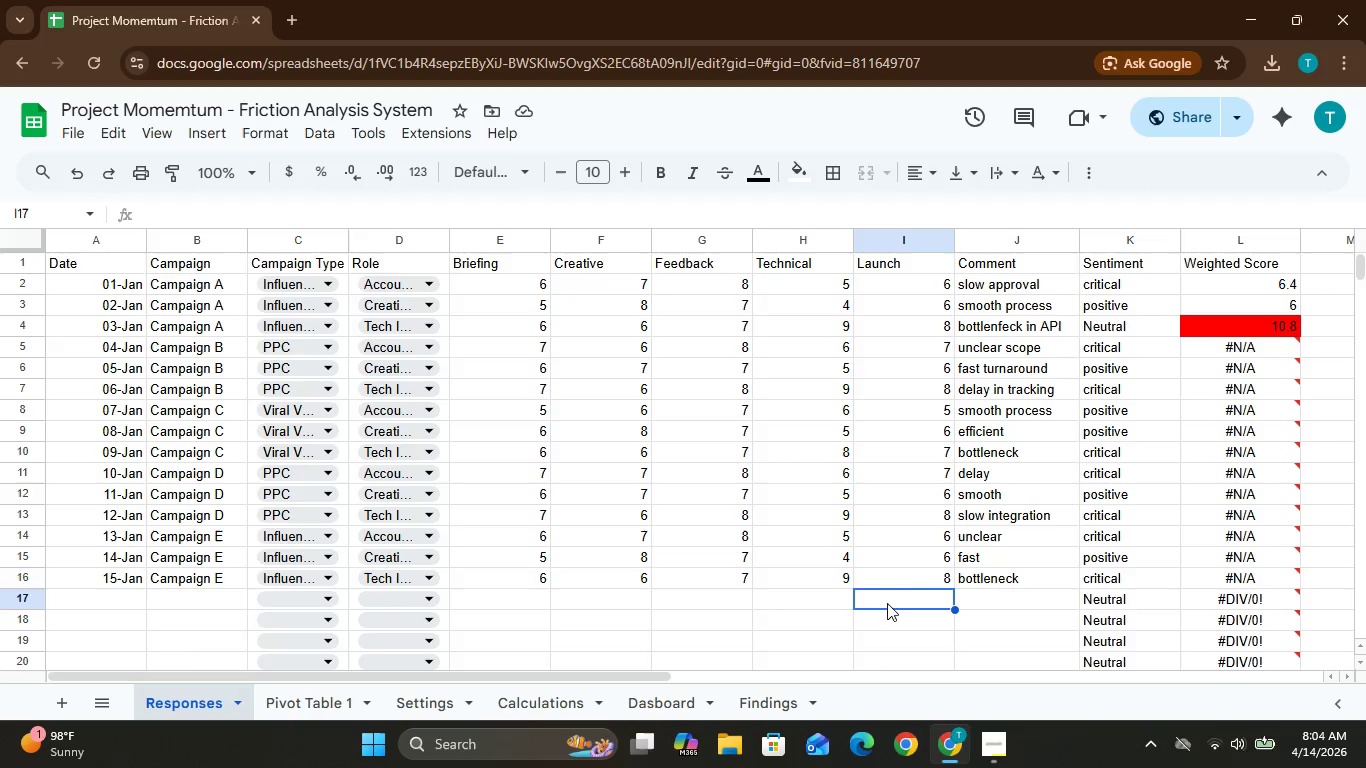 
wait(22.83)
 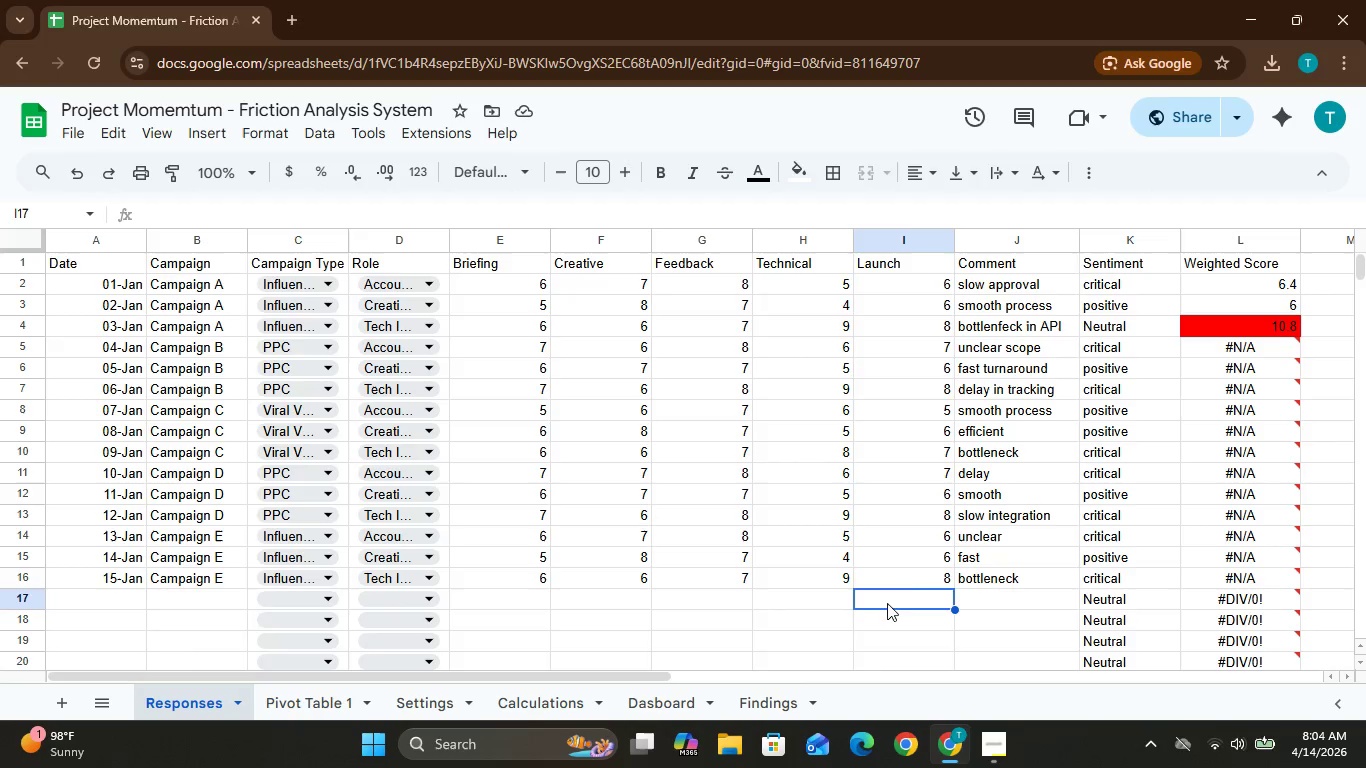 
left_click([96, 594])
 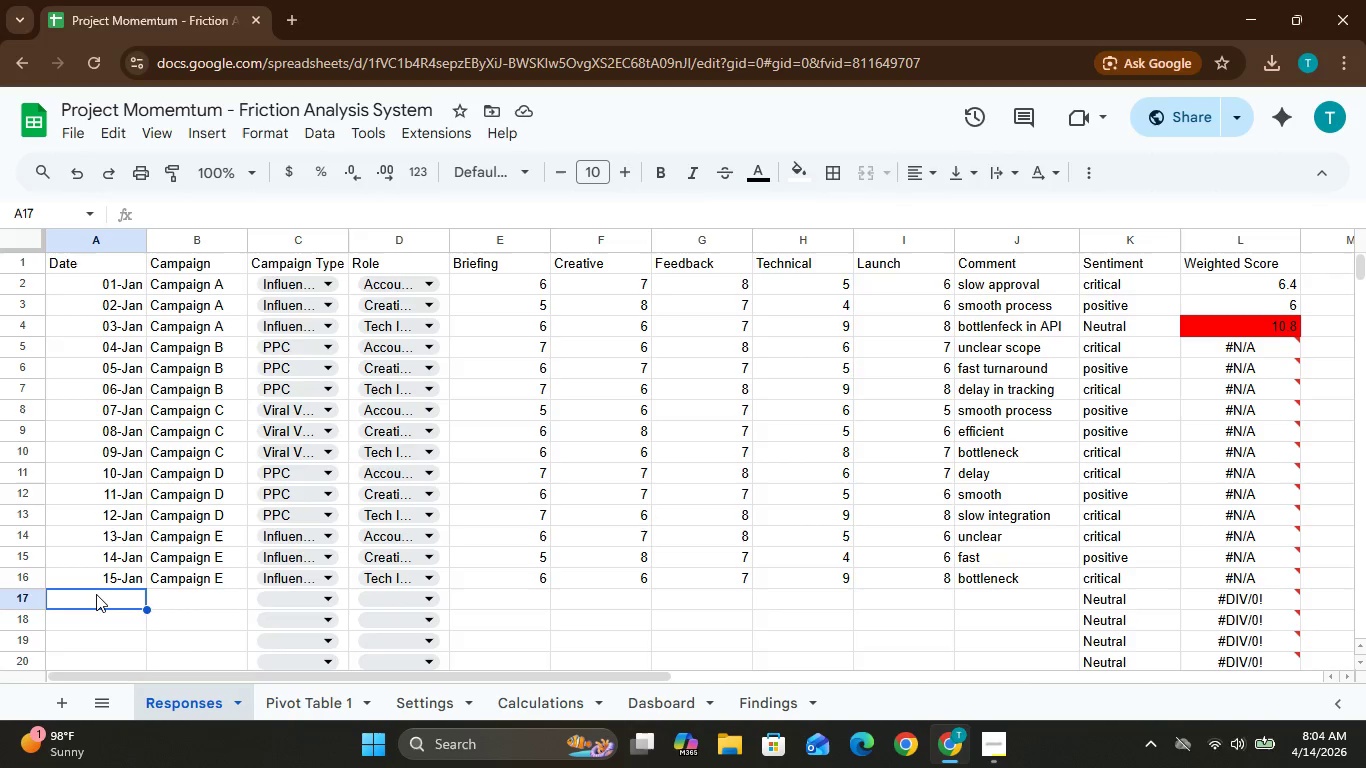 
type(Cd)
key(Backspace)
type(ampaign)
 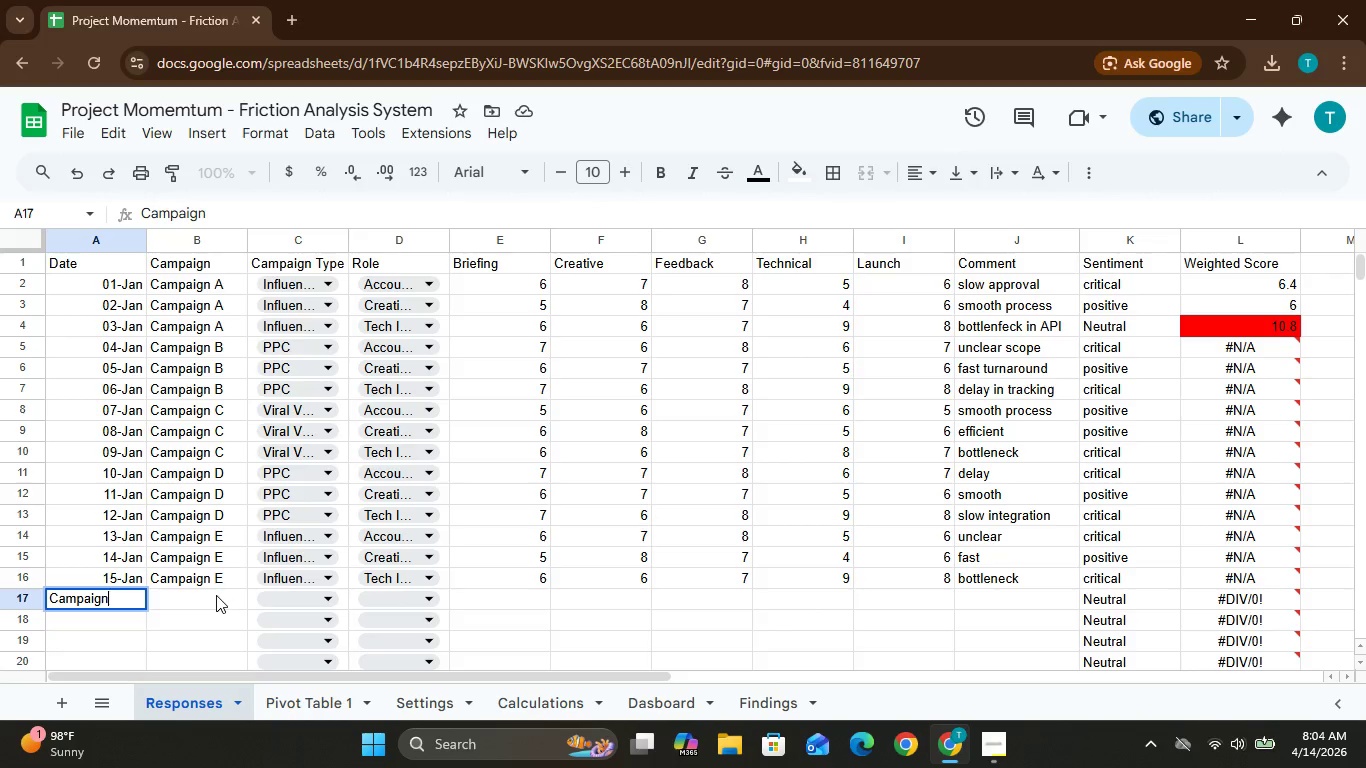 
left_click([211, 601])
 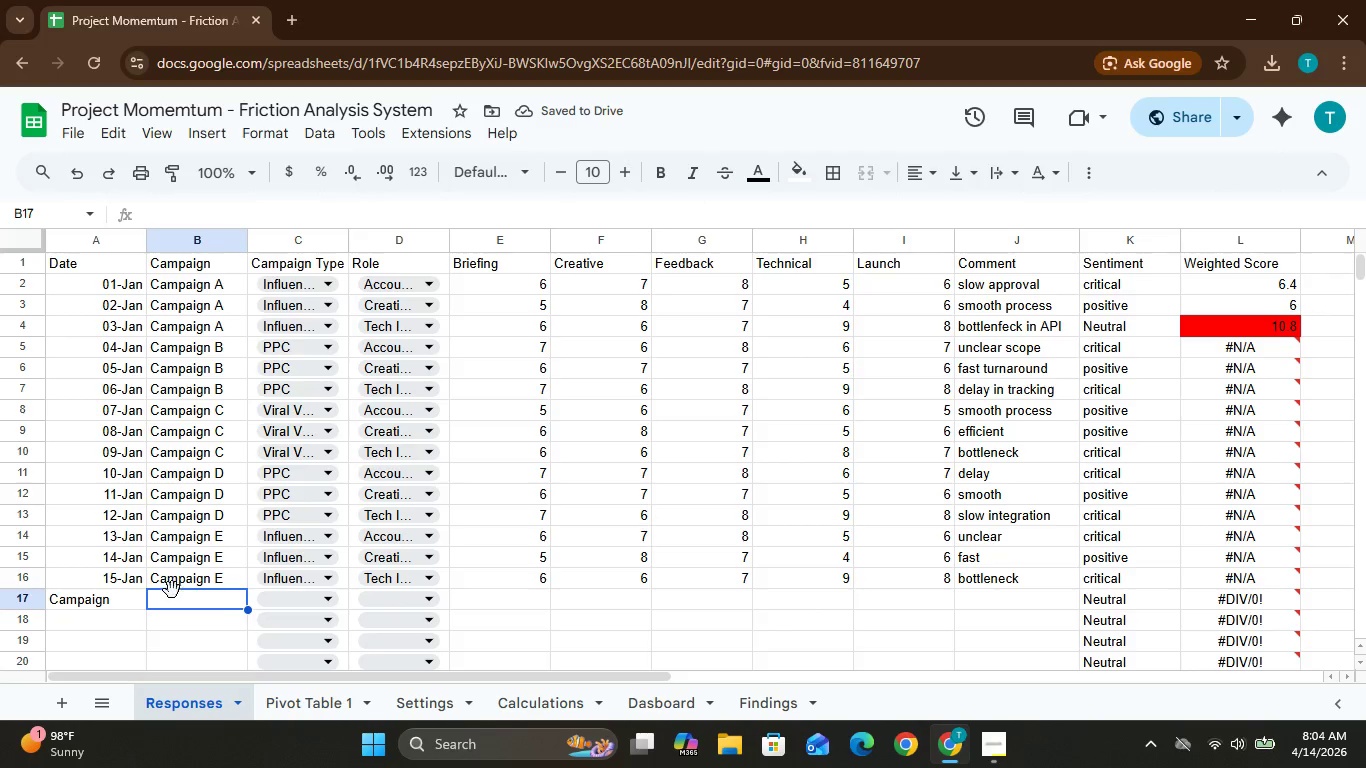 
left_click([98, 599])
 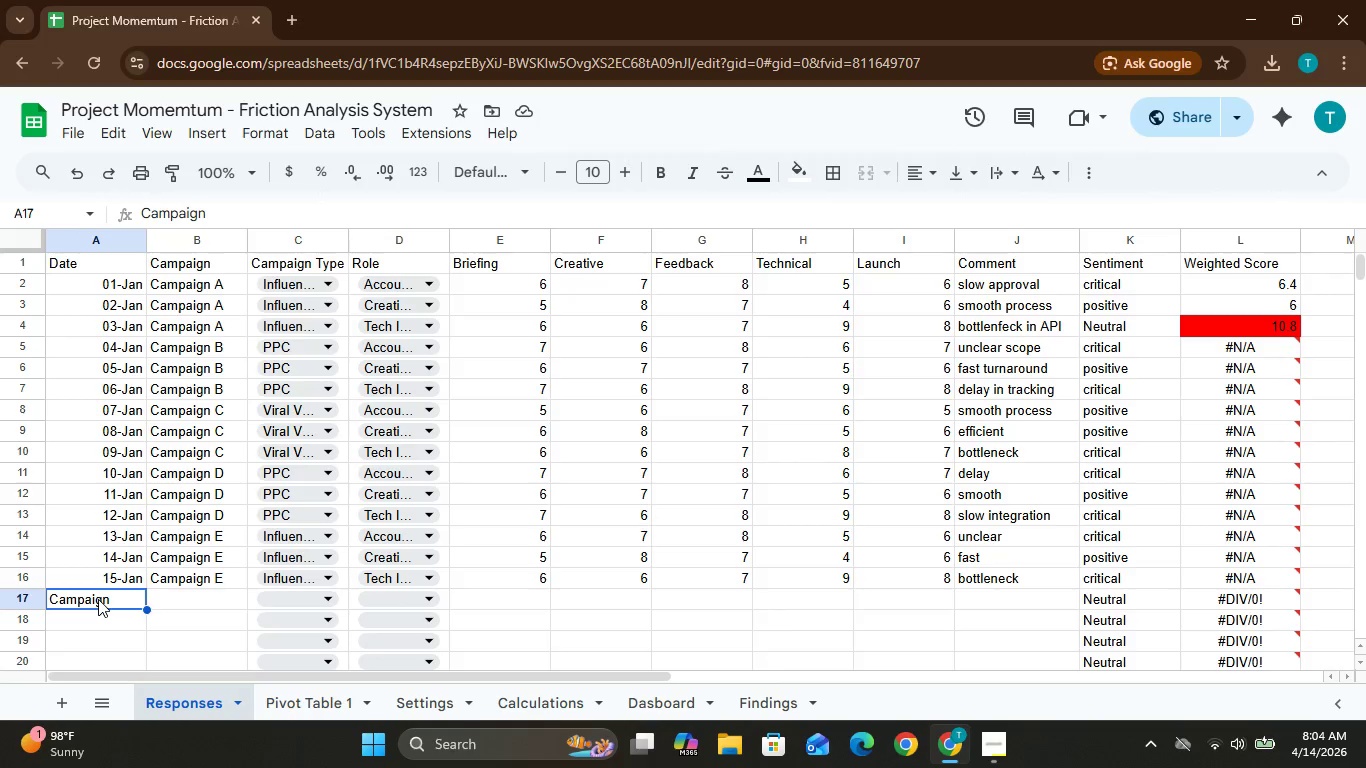 
wait(6.95)
 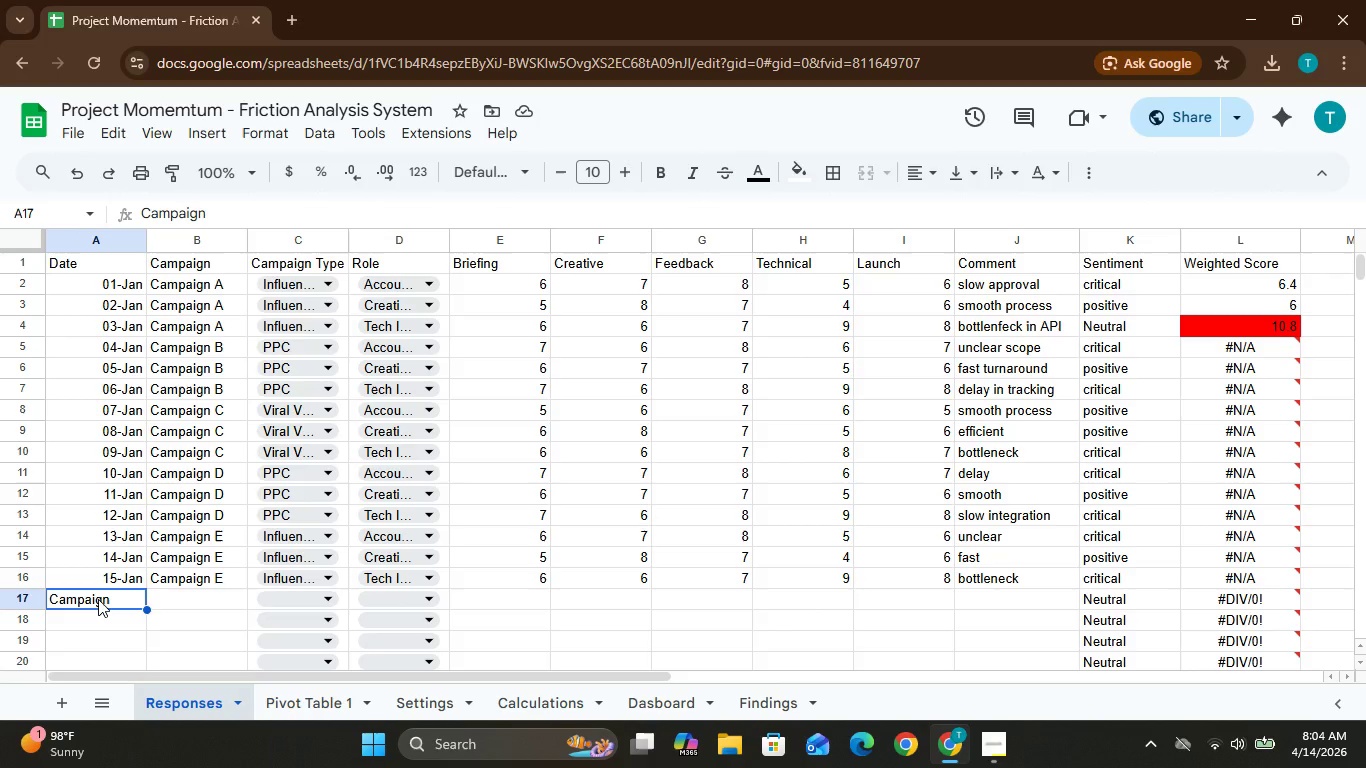 
key(Control+C)
 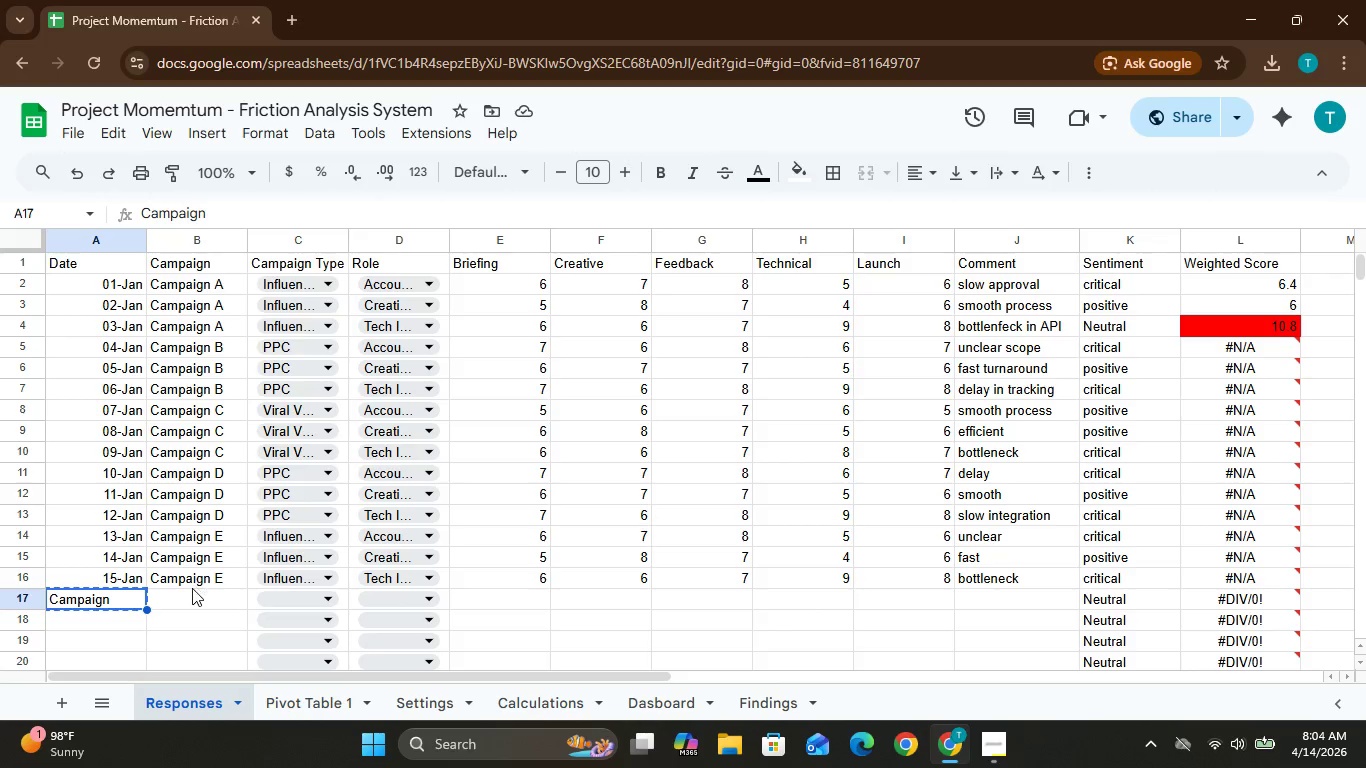 
left_click([181, 600])
 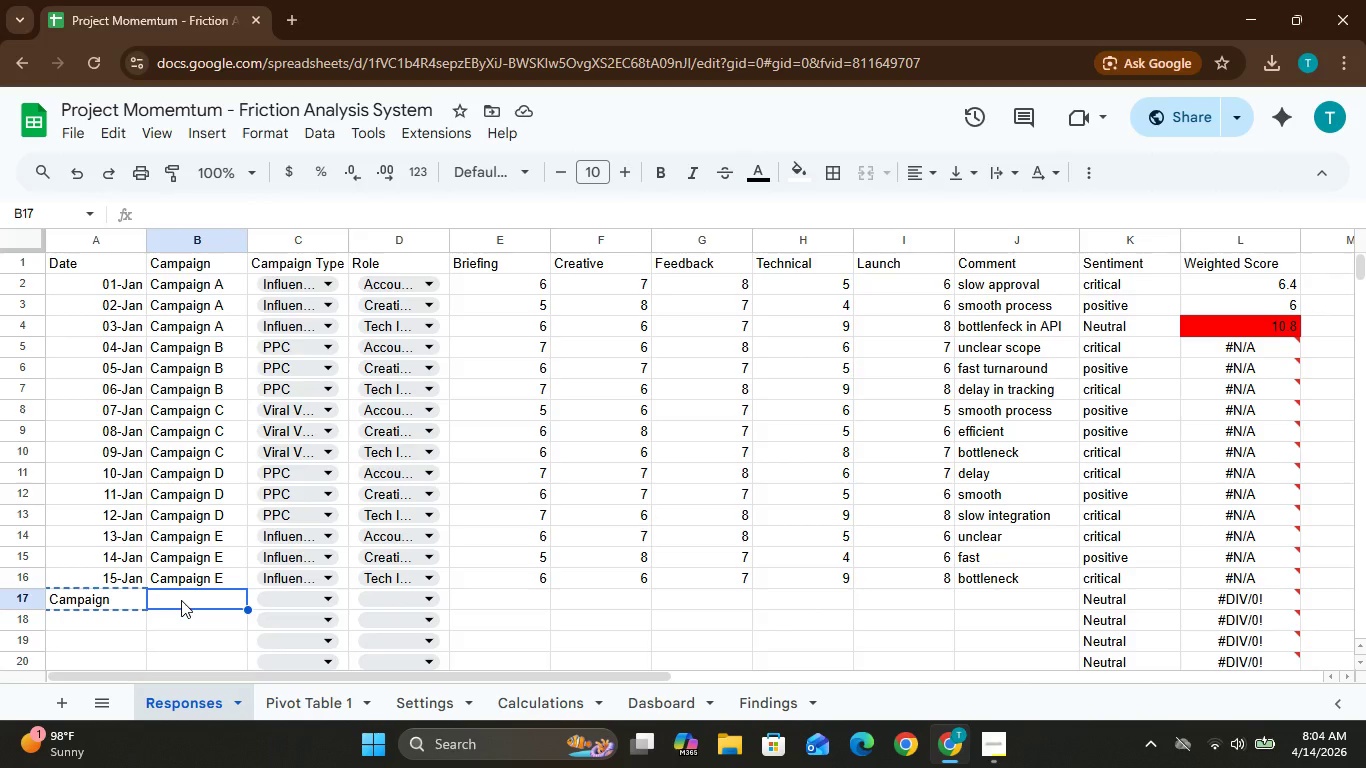 
hold_key(key=ShiftLeft, duration=0.55)
 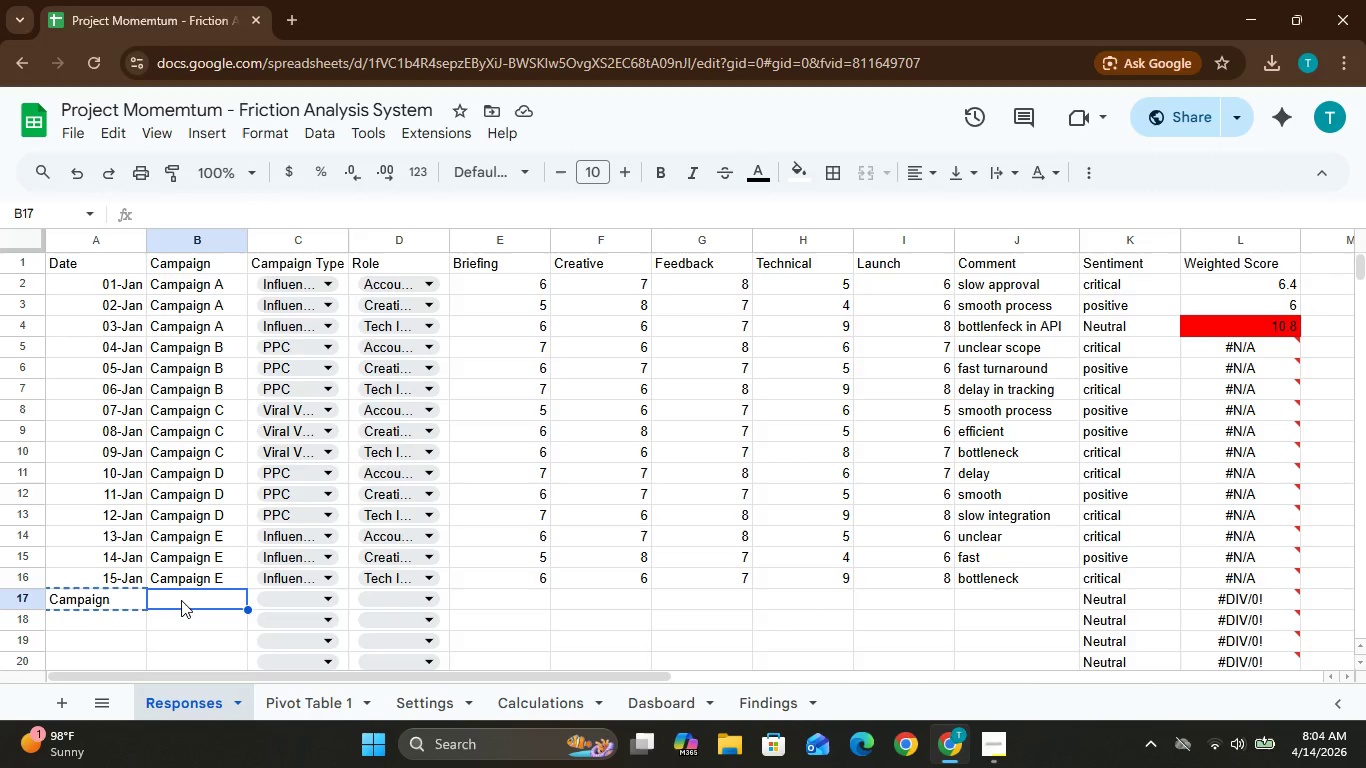 
key(Control+V)
 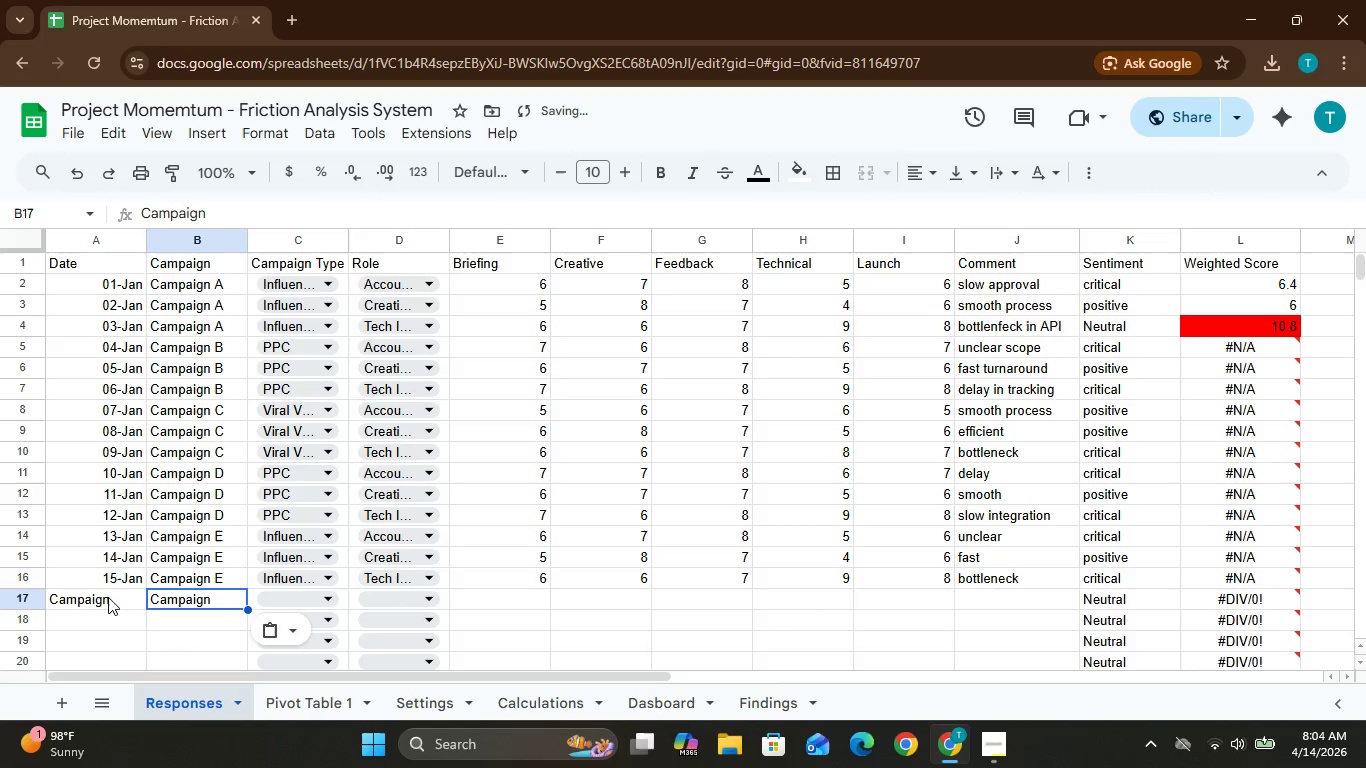 
left_click([121, 599])
 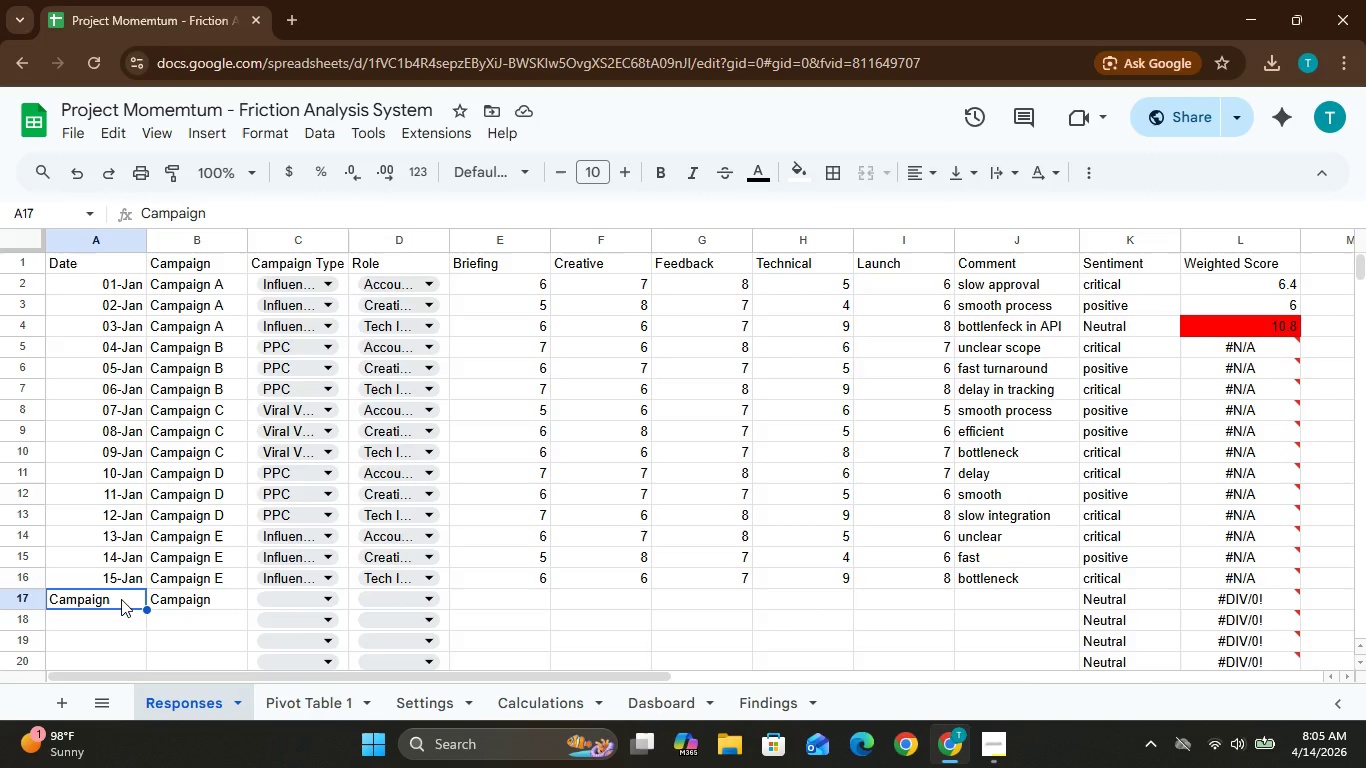 
wait(9.84)
 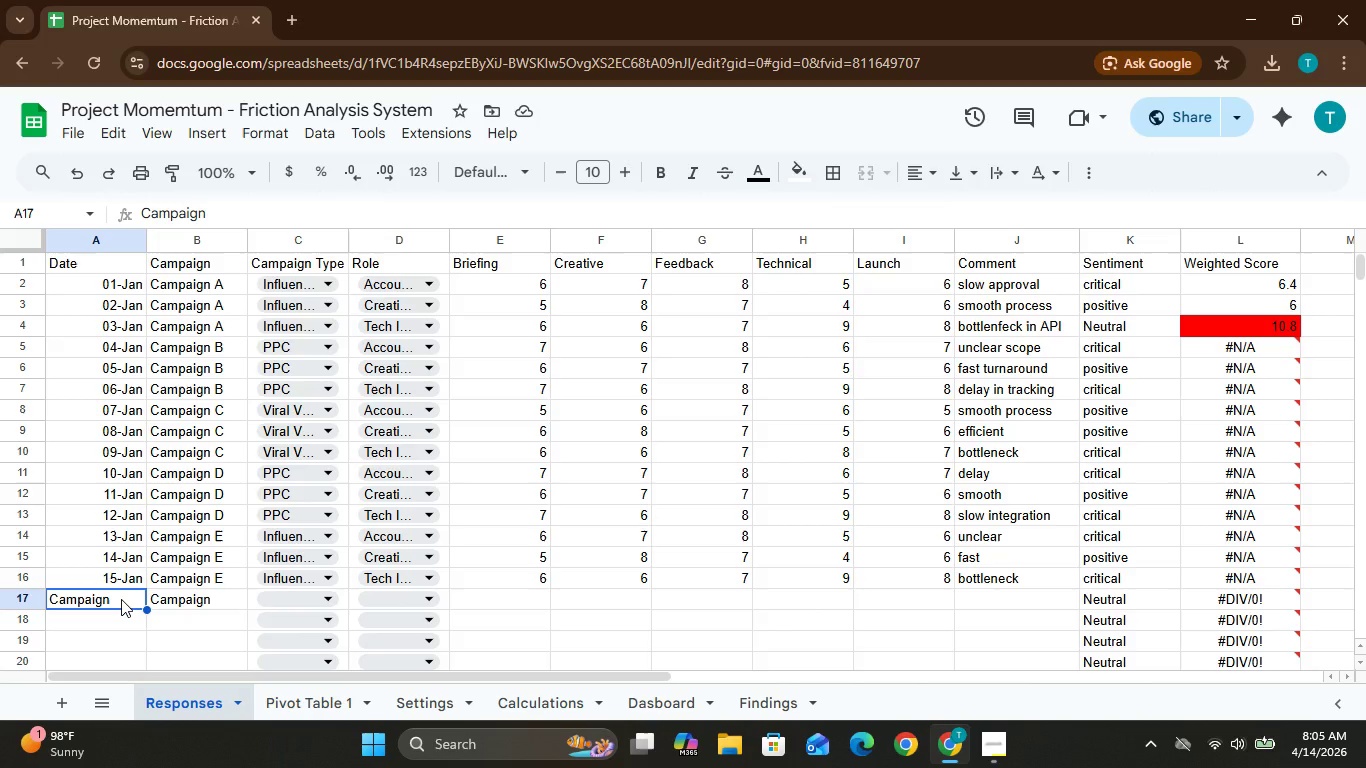 
key(Delete)
 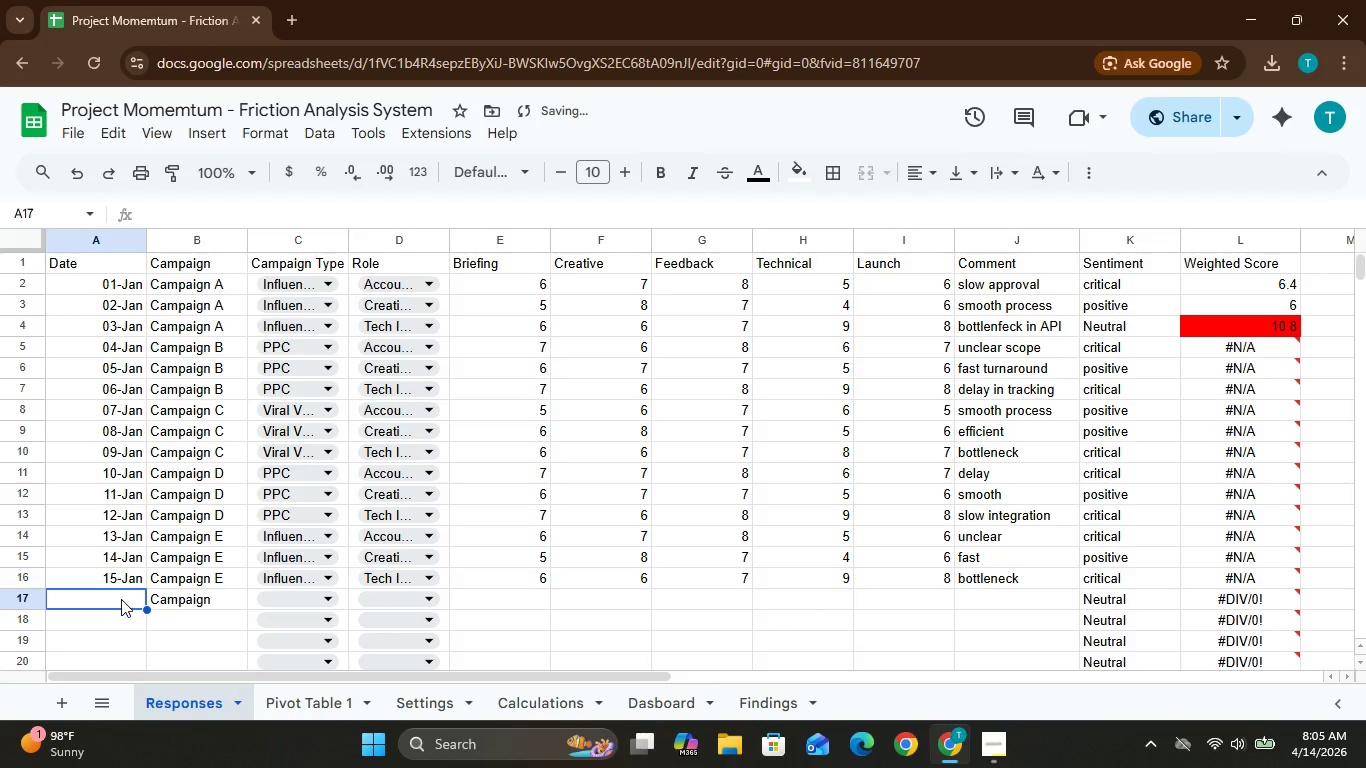 
hold_key(key=1, duration=0.52)
 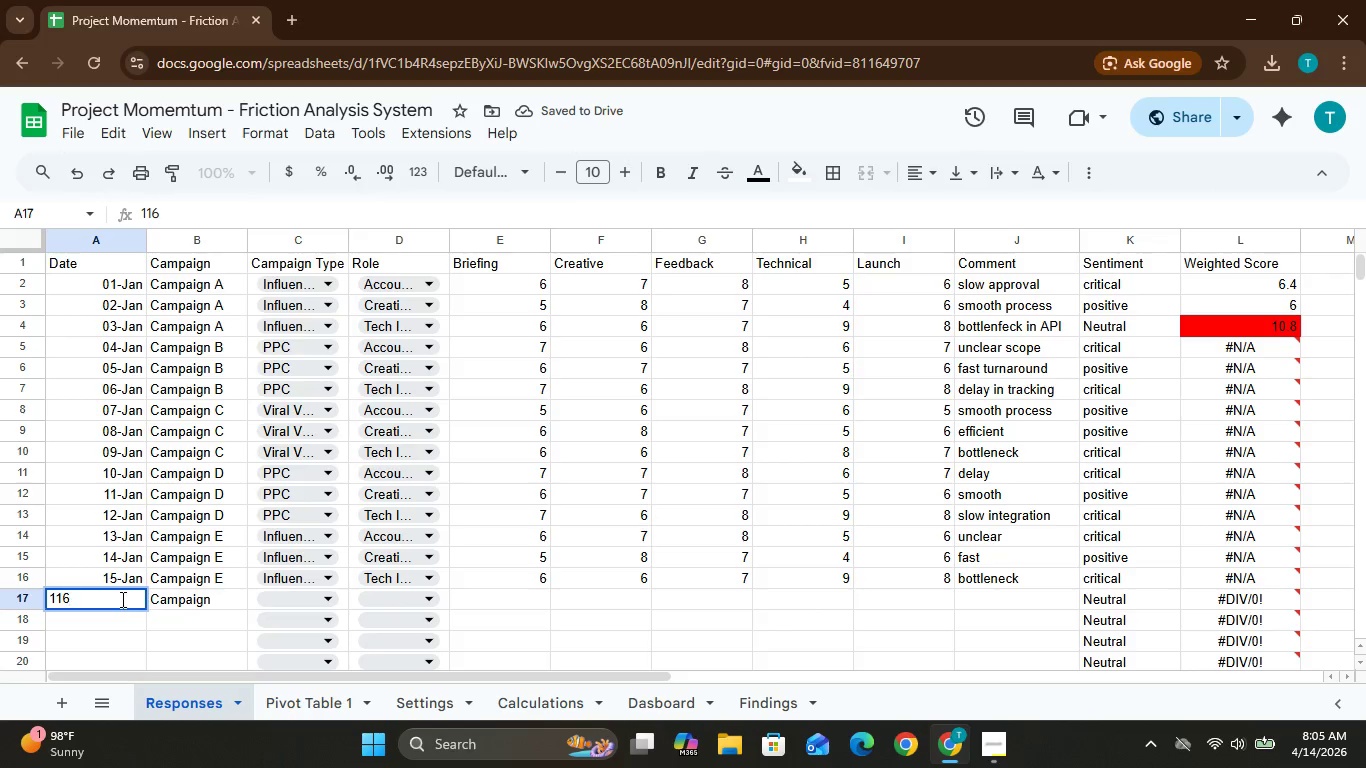 
key(6)
 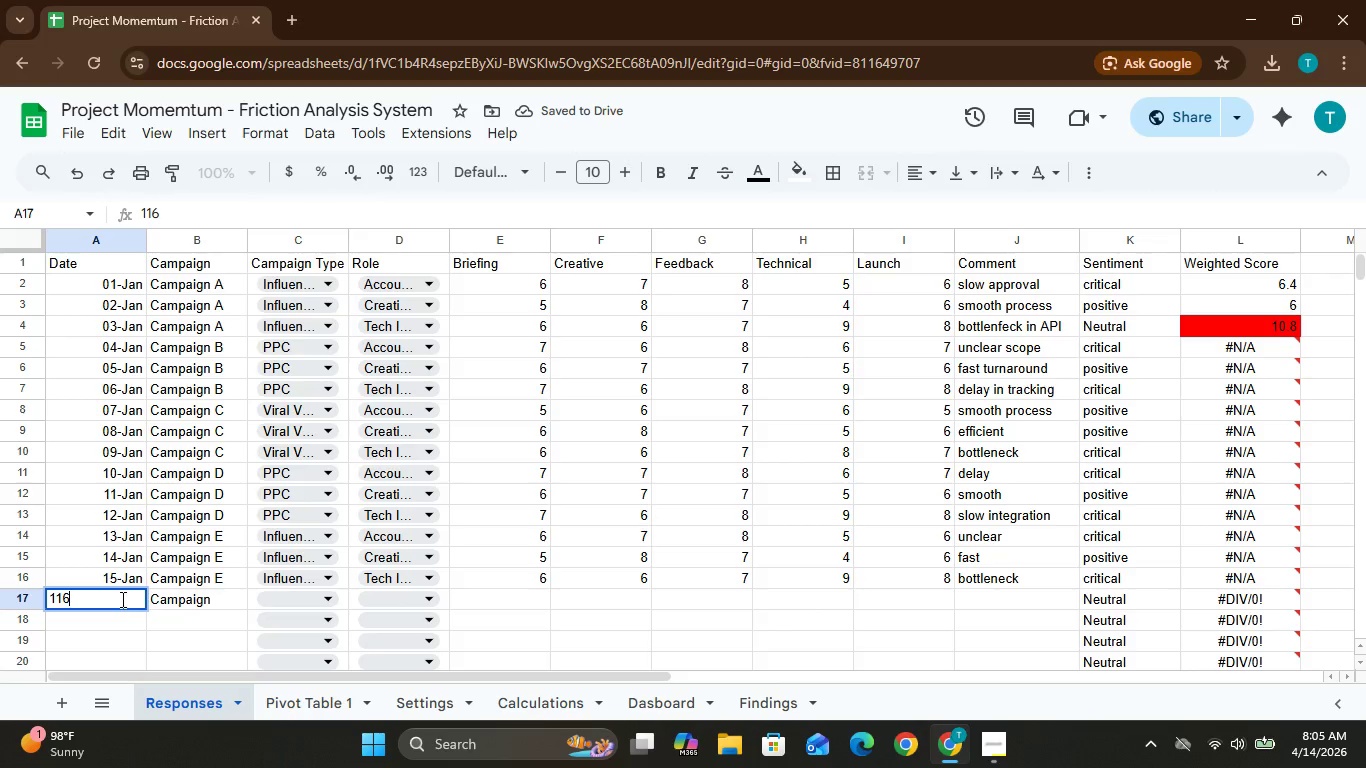 
key(Delete)
 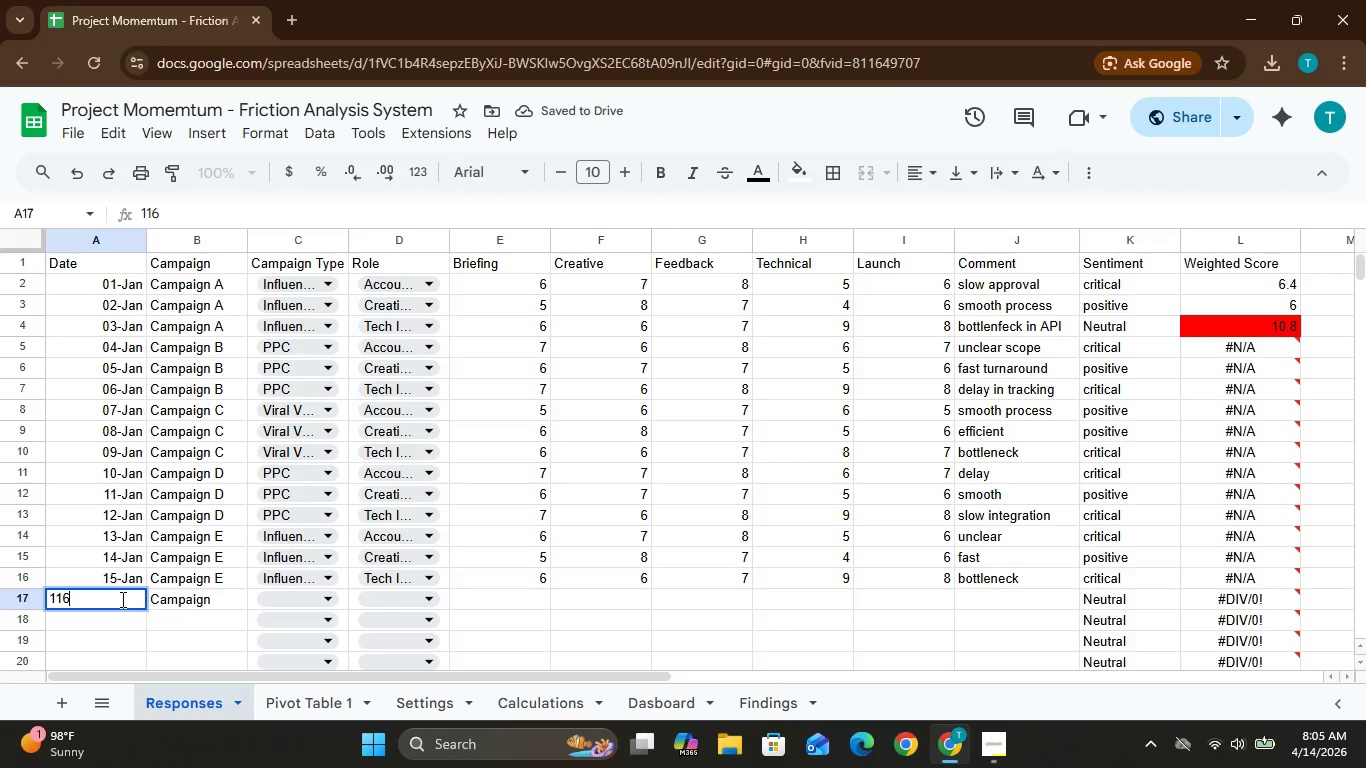 
key(Delete)
 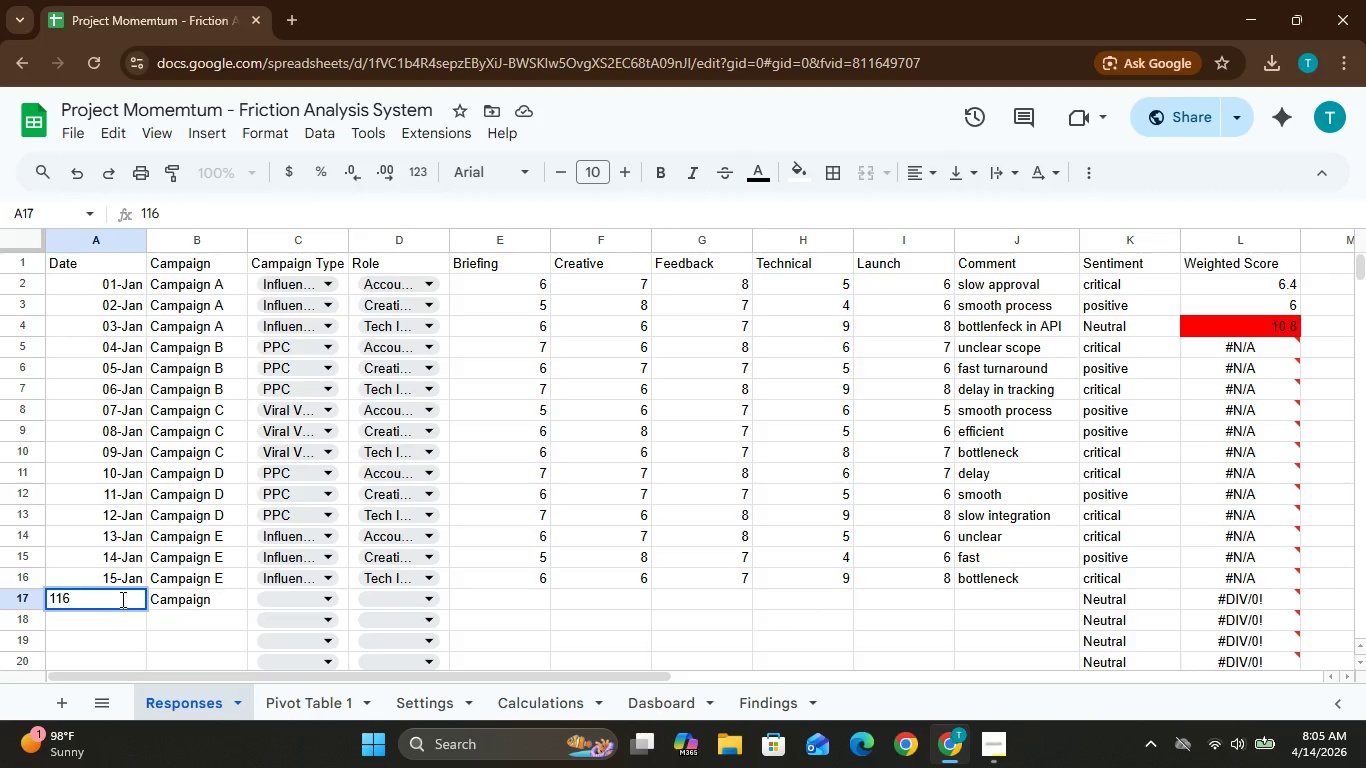 
key(Delete)
 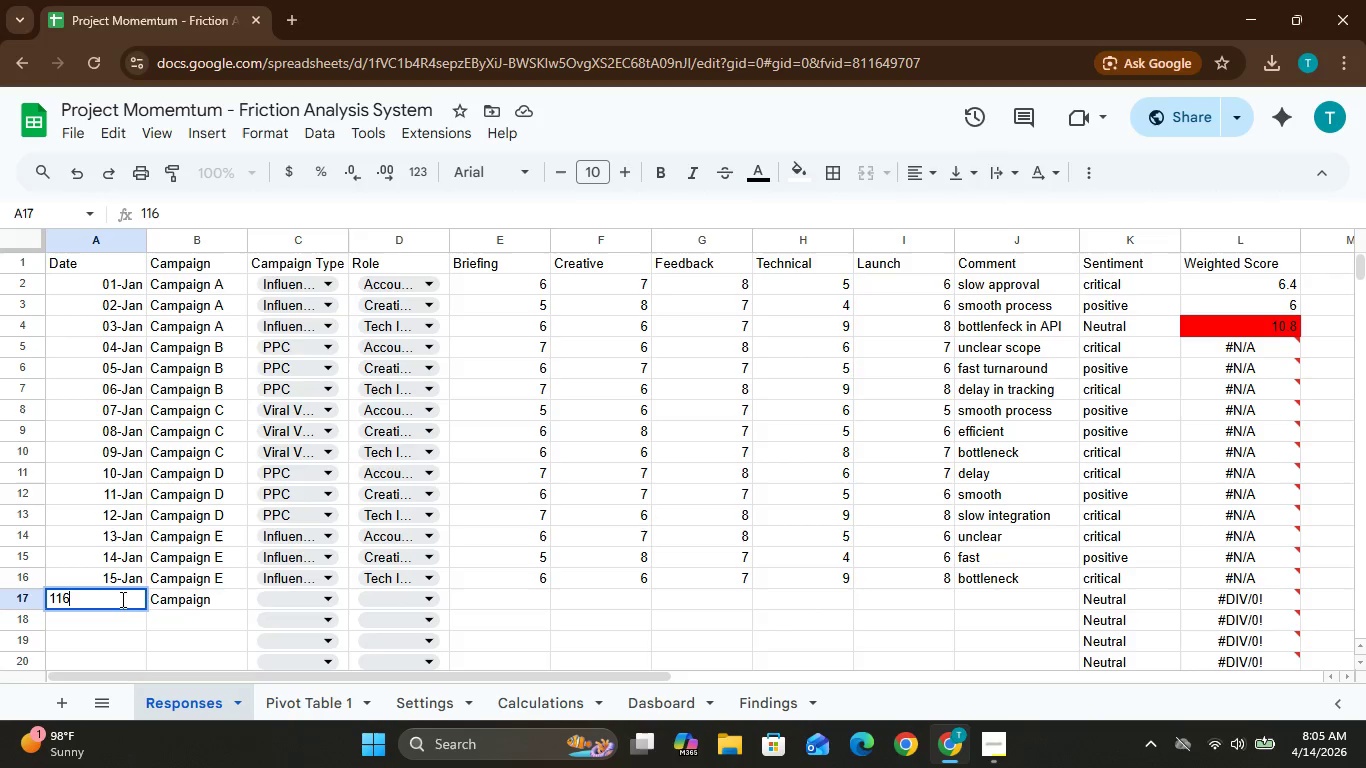 
key(Delete)
 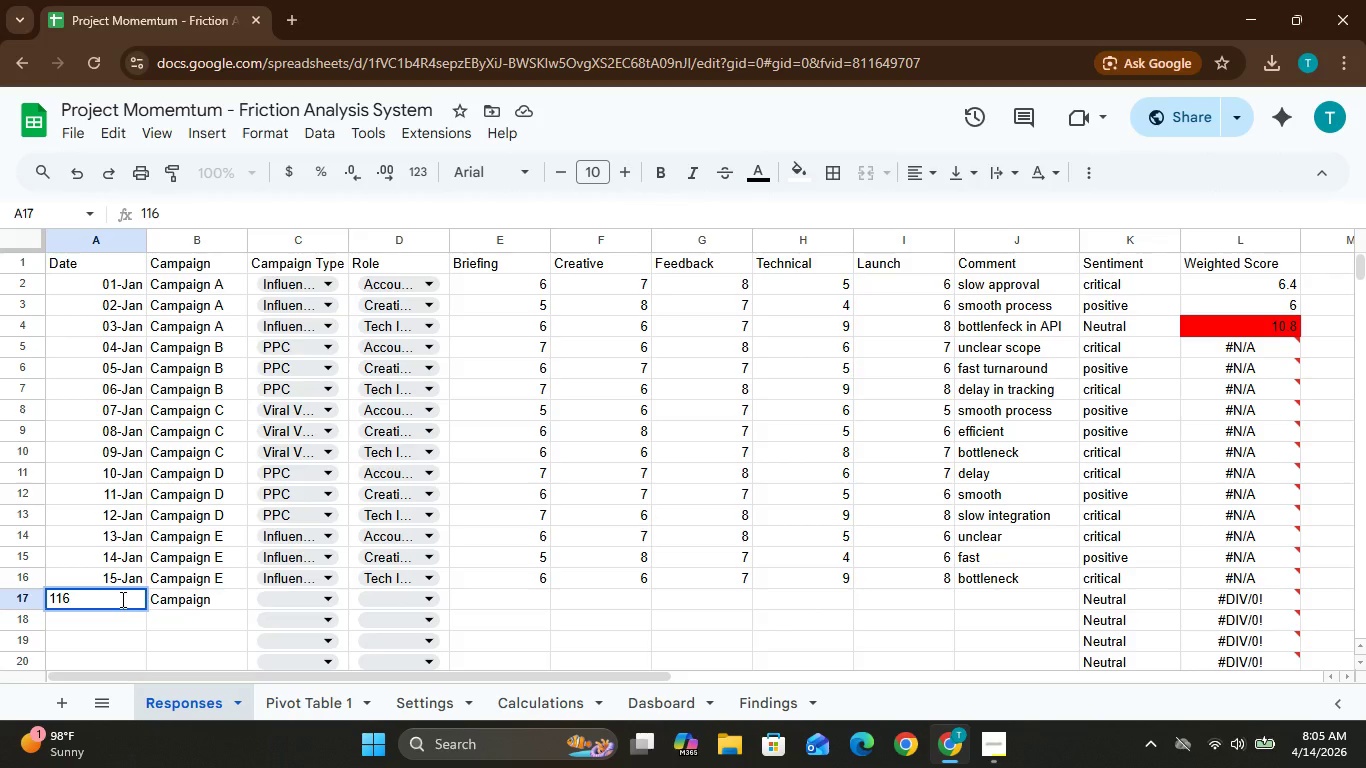 
key(Backspace)
 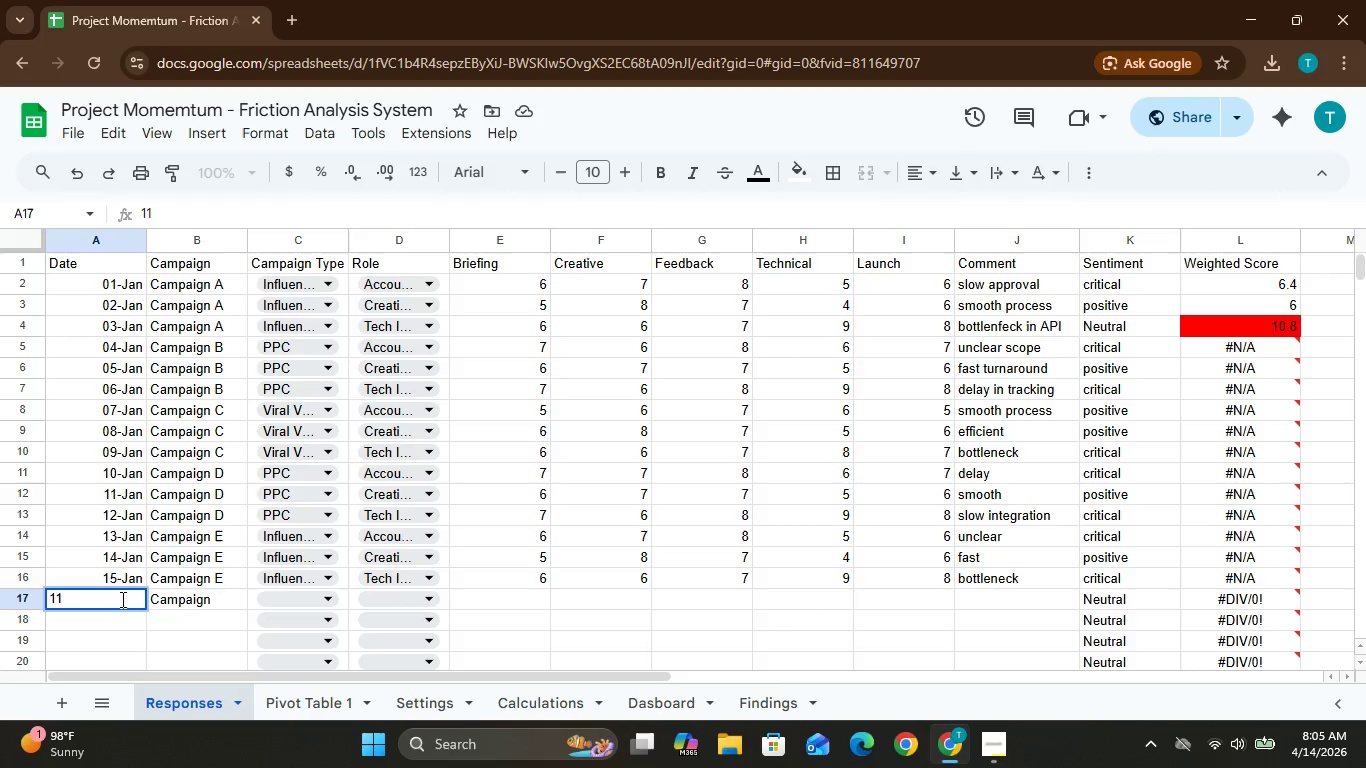 
key(Backspace)
 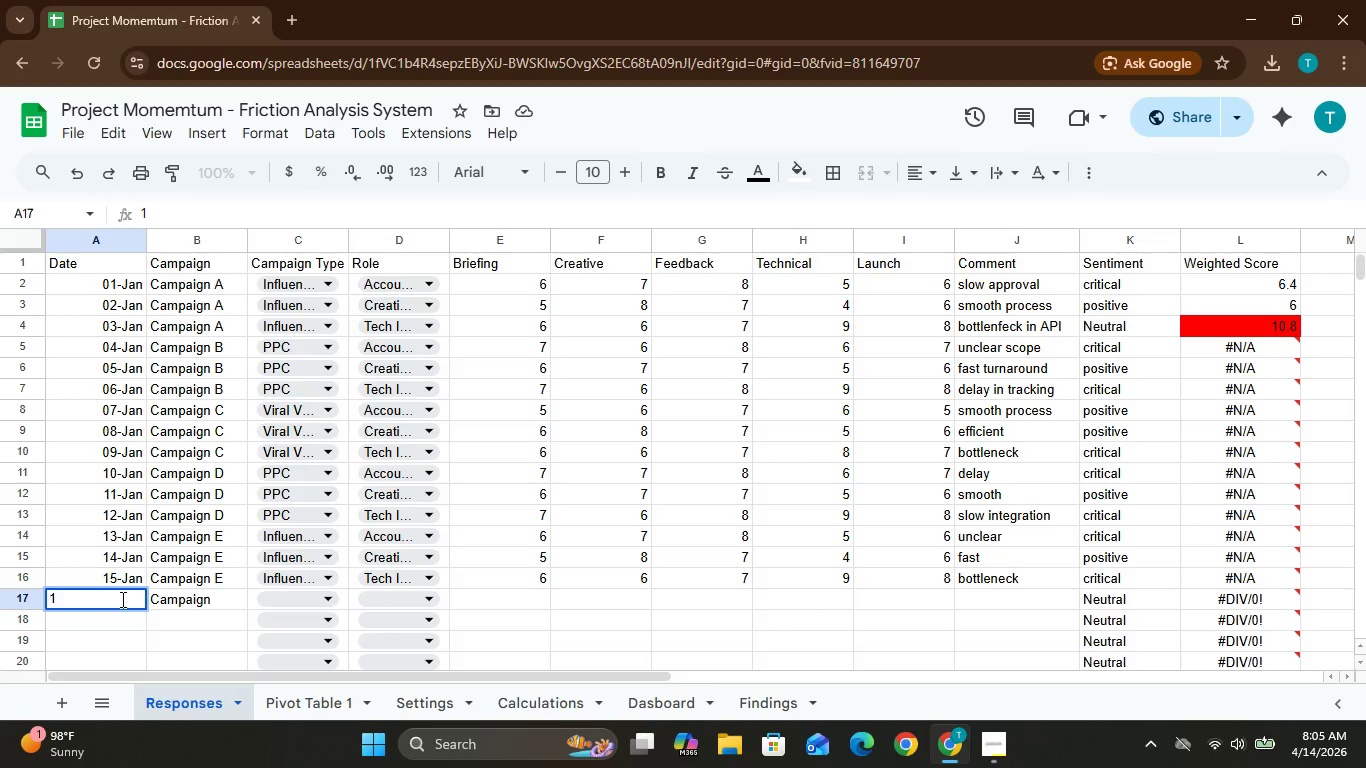 
key(6)
 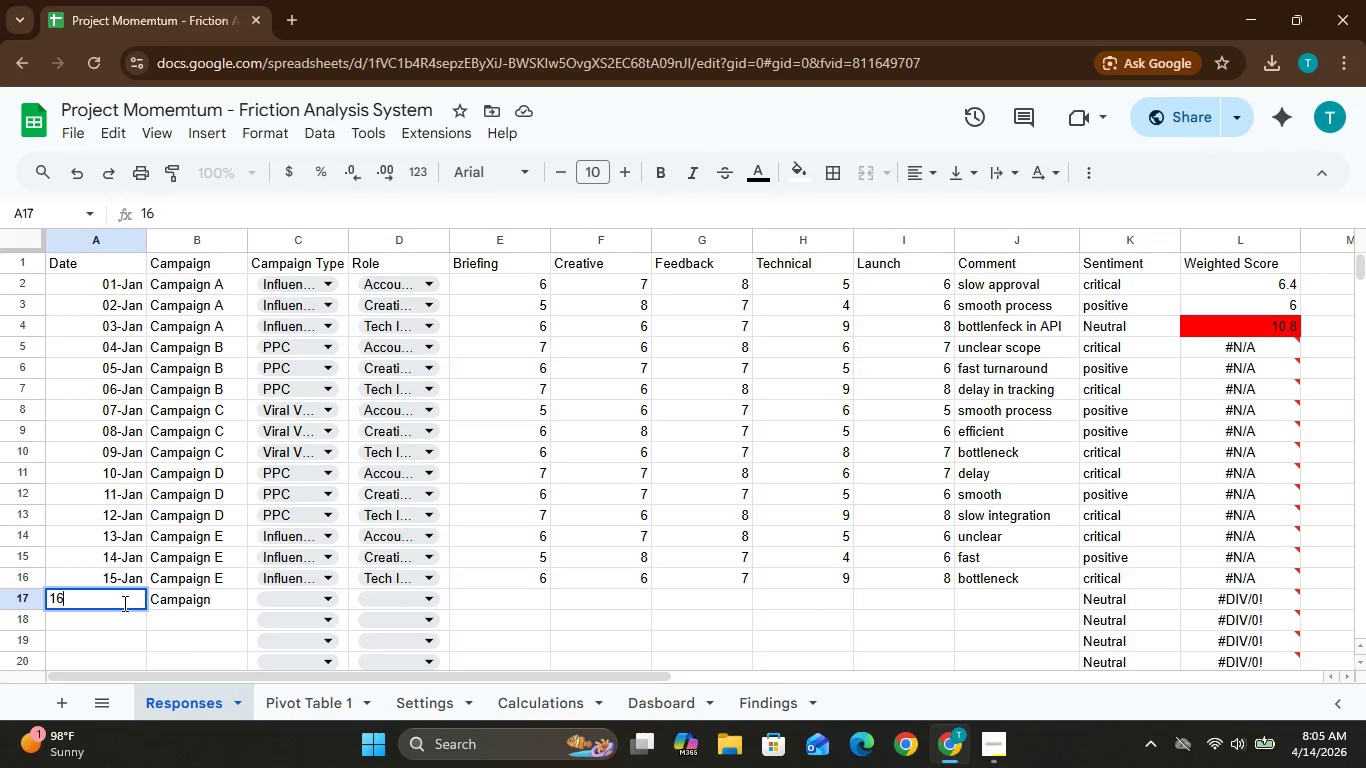 
key(Minus)
 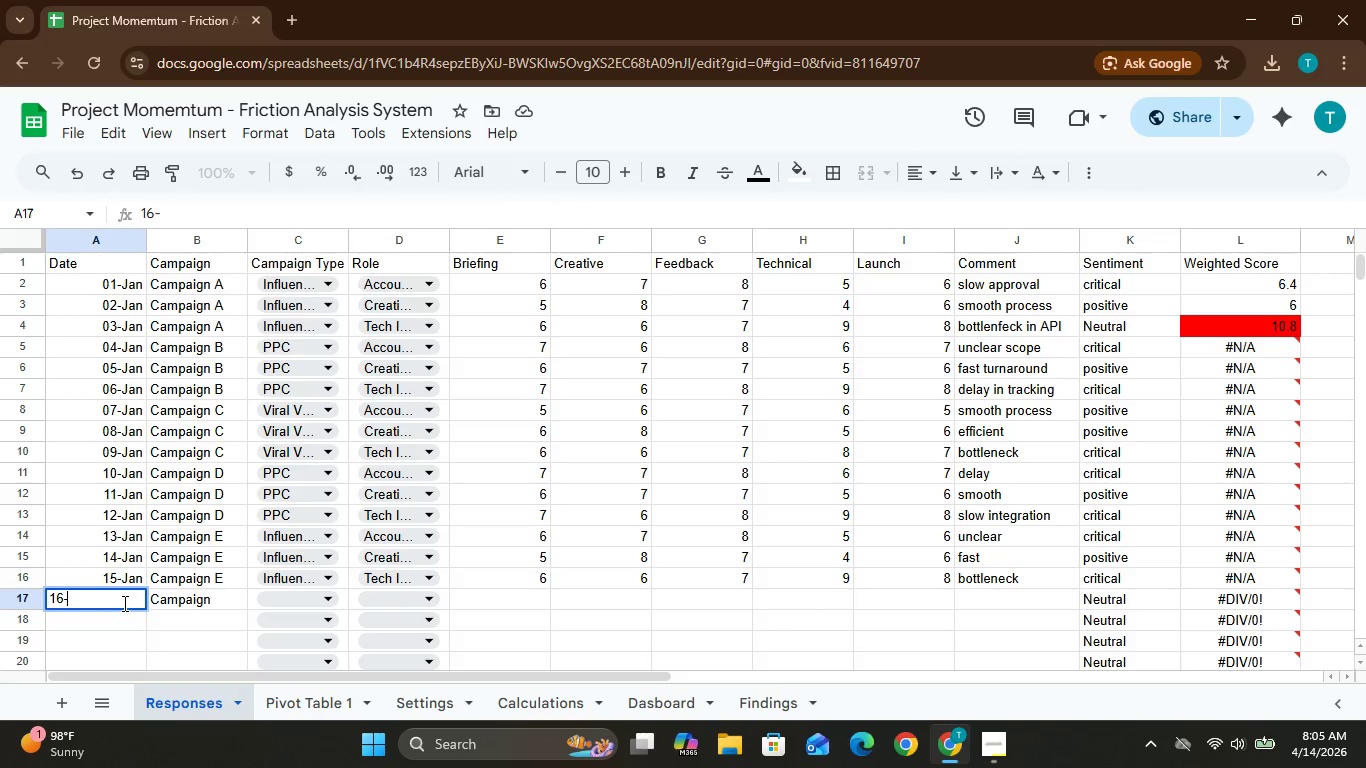 
wait(15.2)
 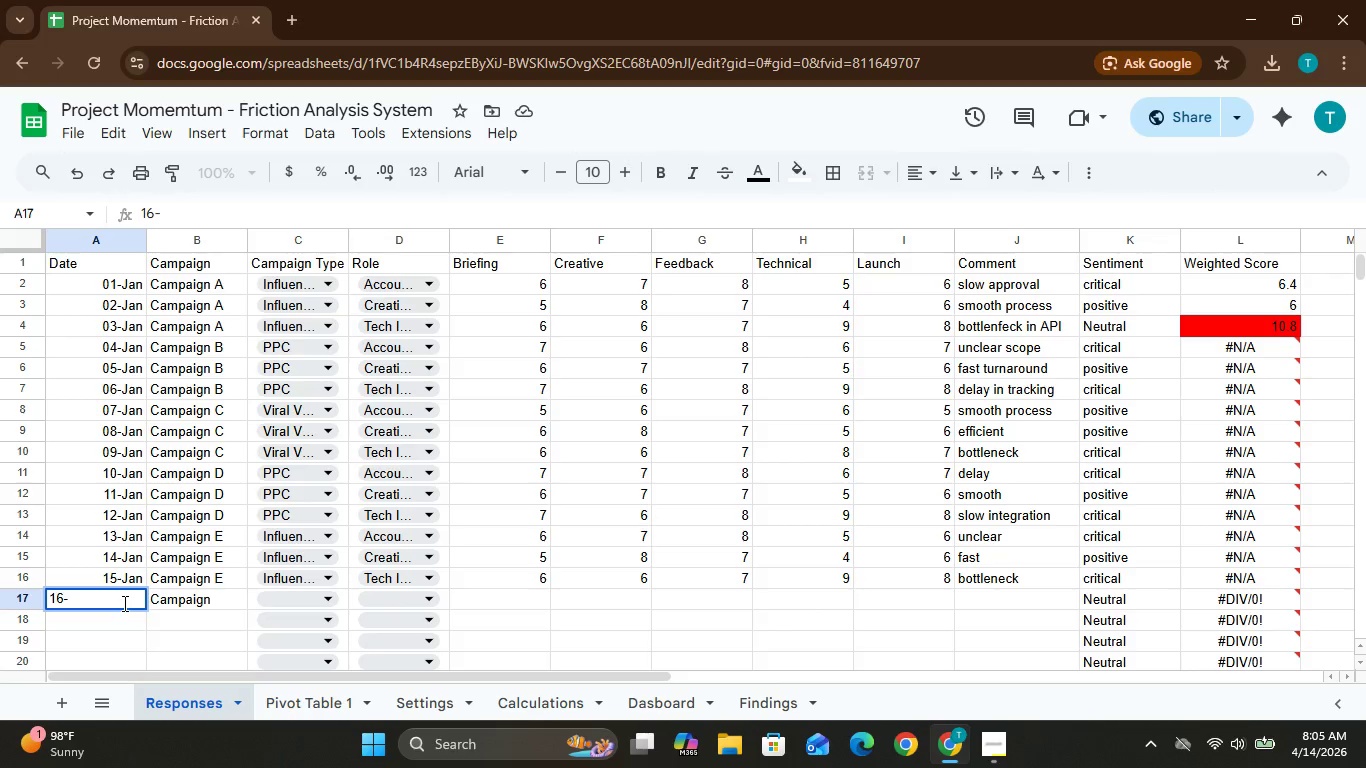 
type(JaN)
 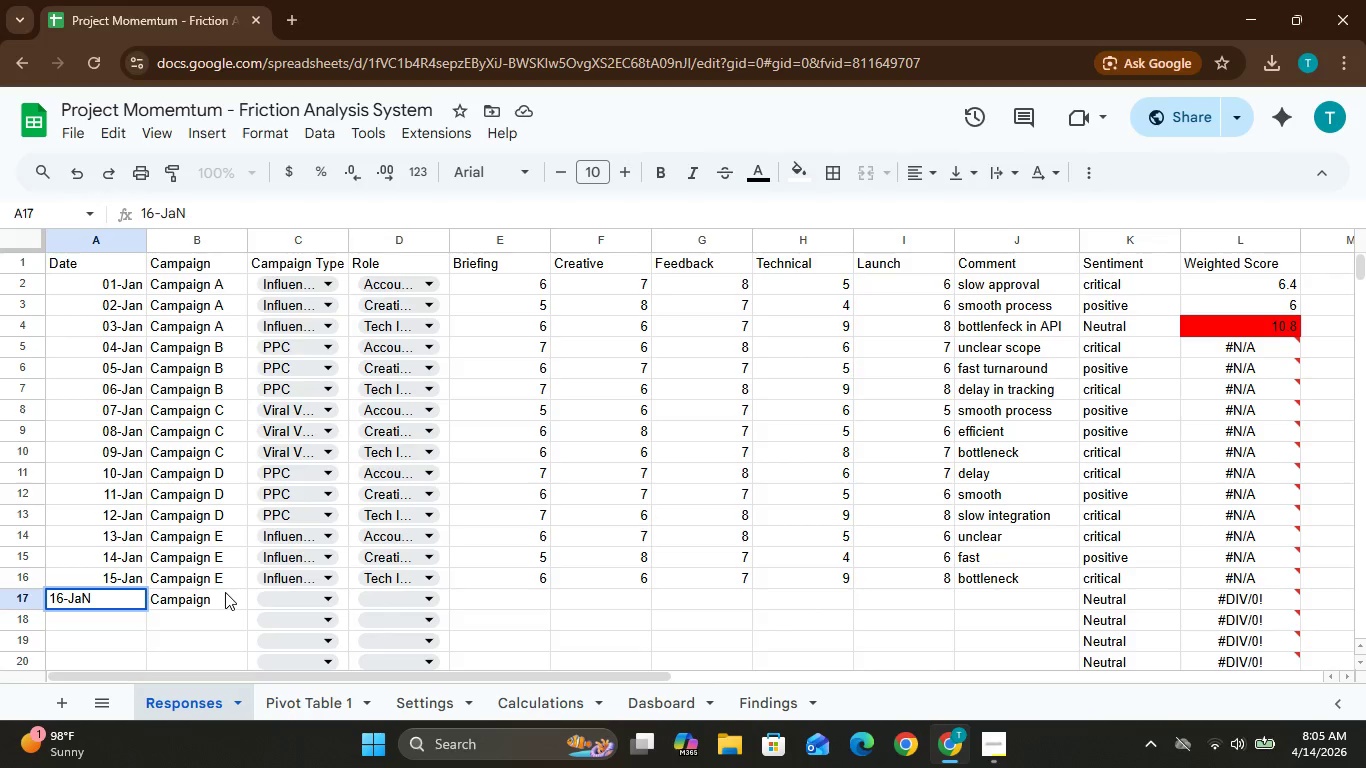 
left_click([225, 593])
 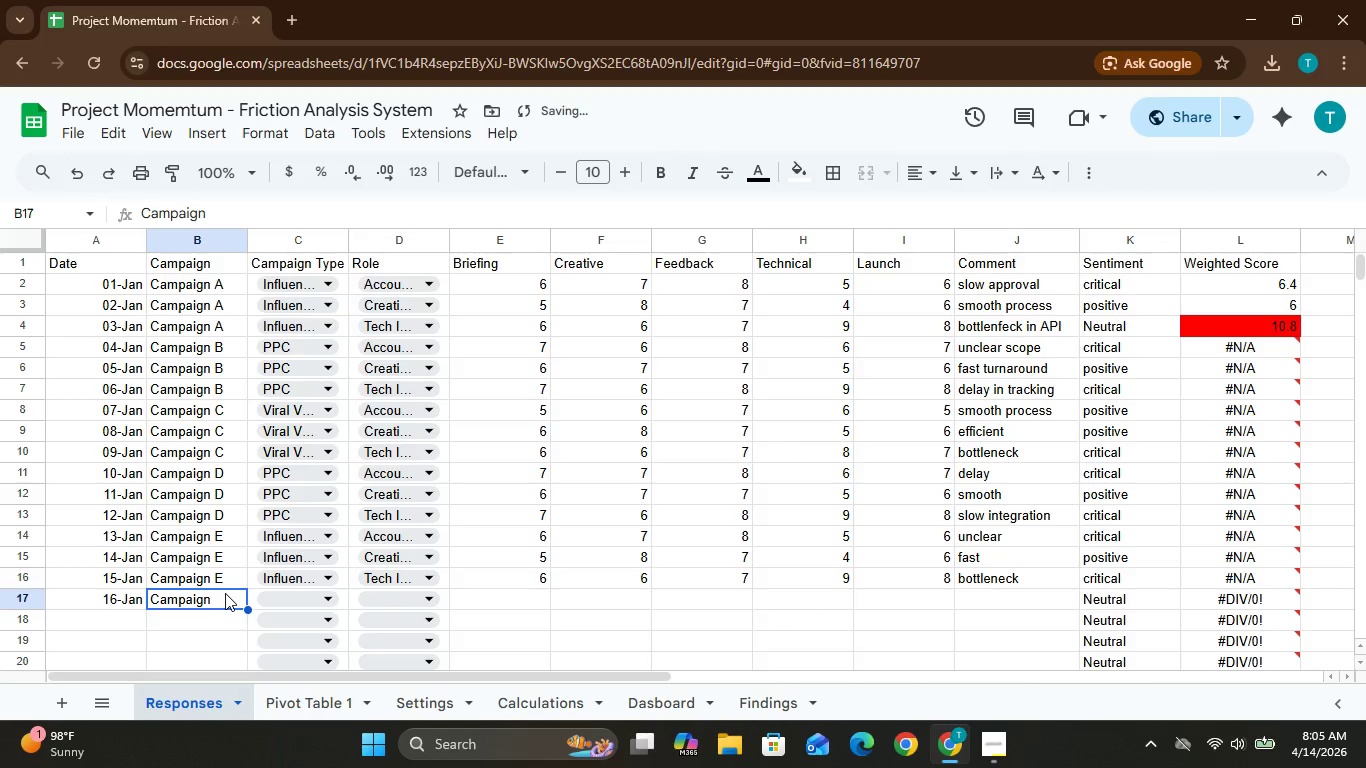 
key(Space)
 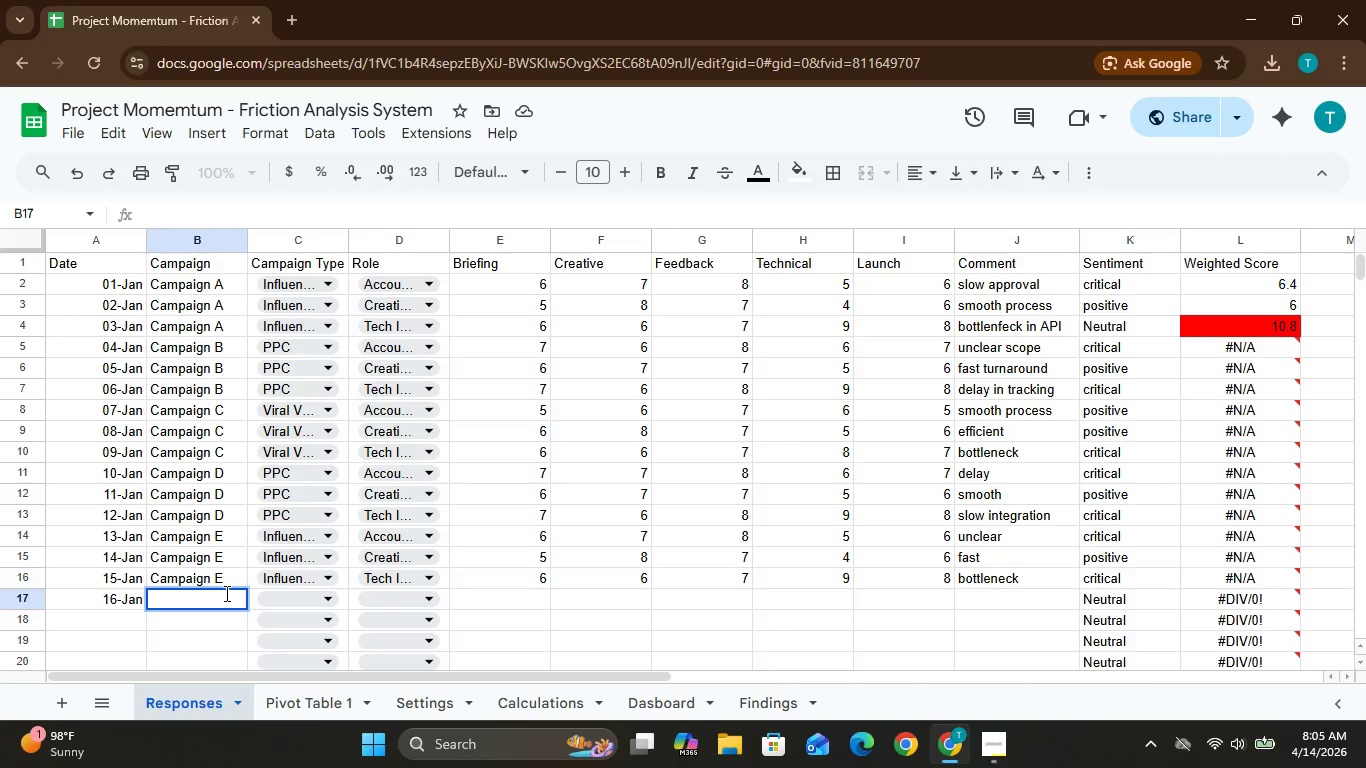 
key(CapsLock)
 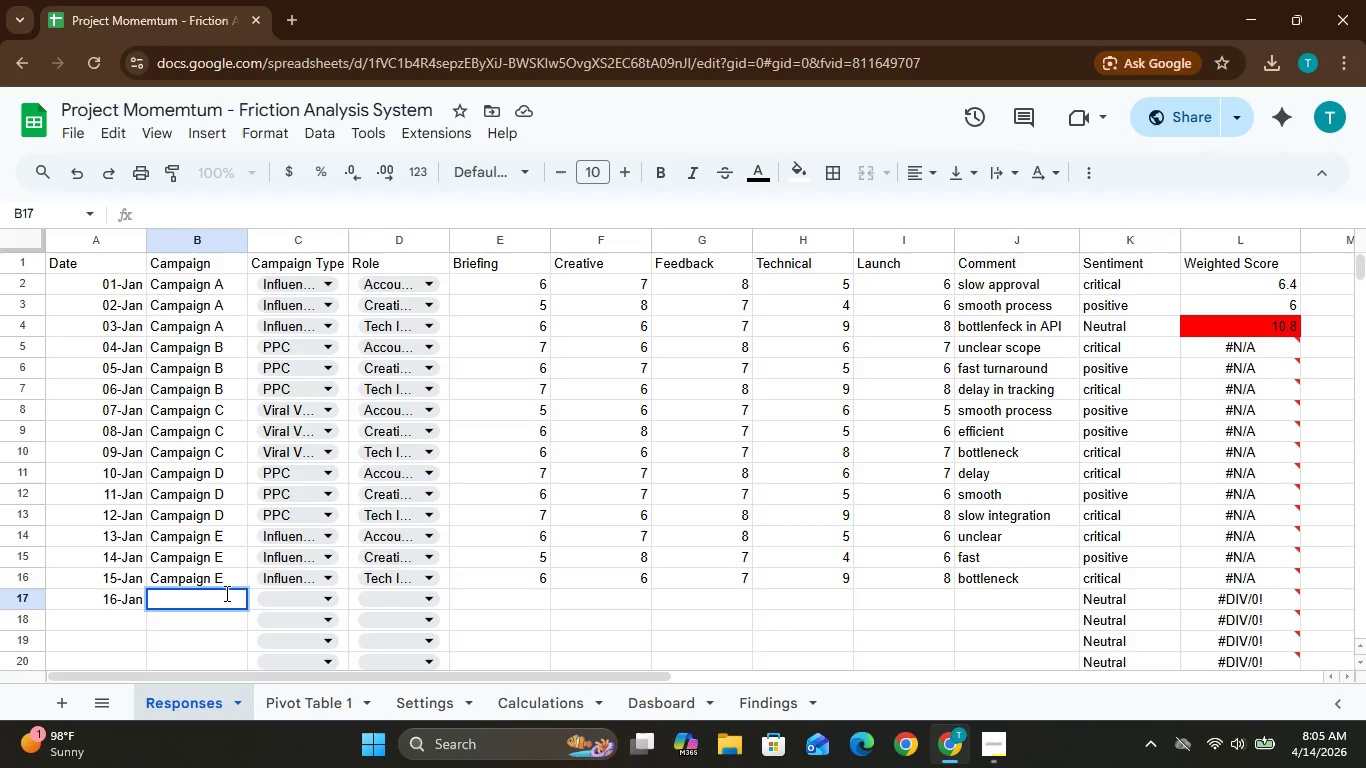 
key(Control+V)
 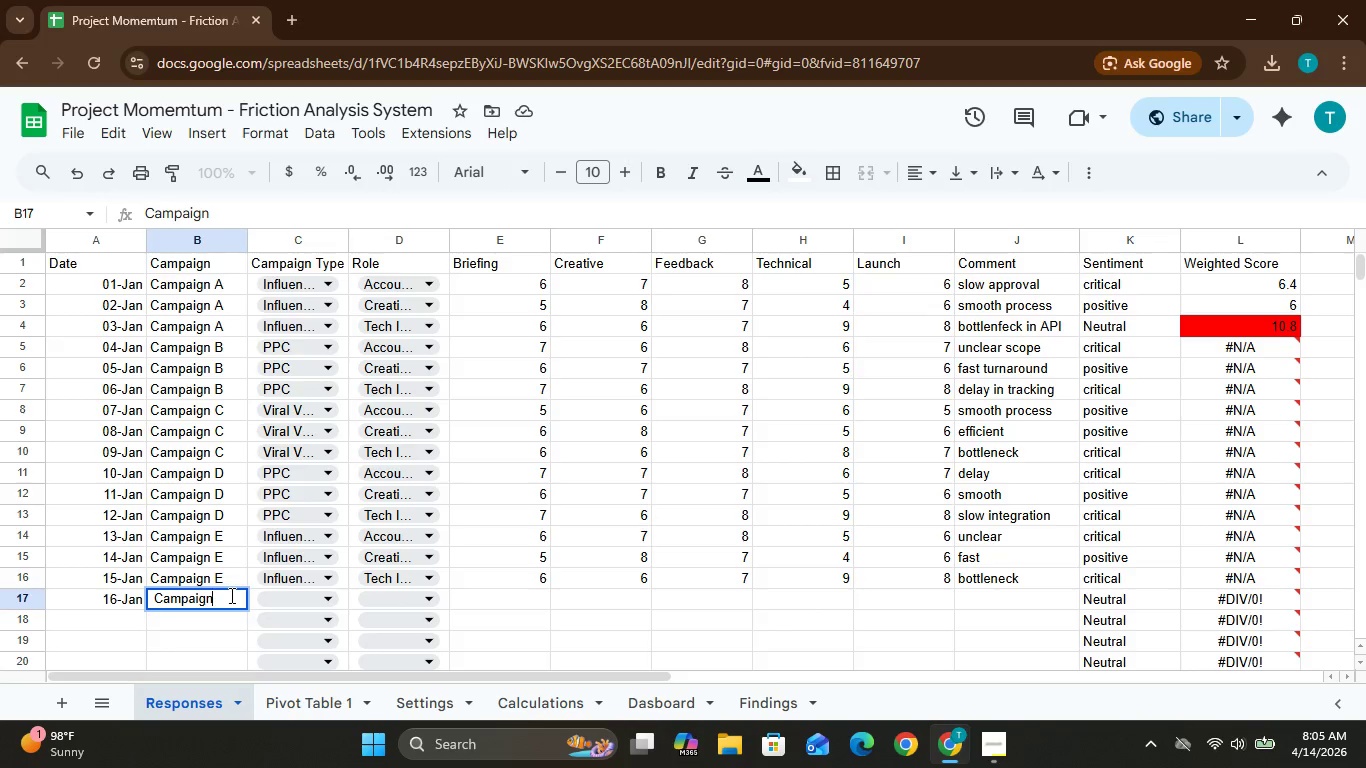 
hold_key(key=M, duration=0.31)
 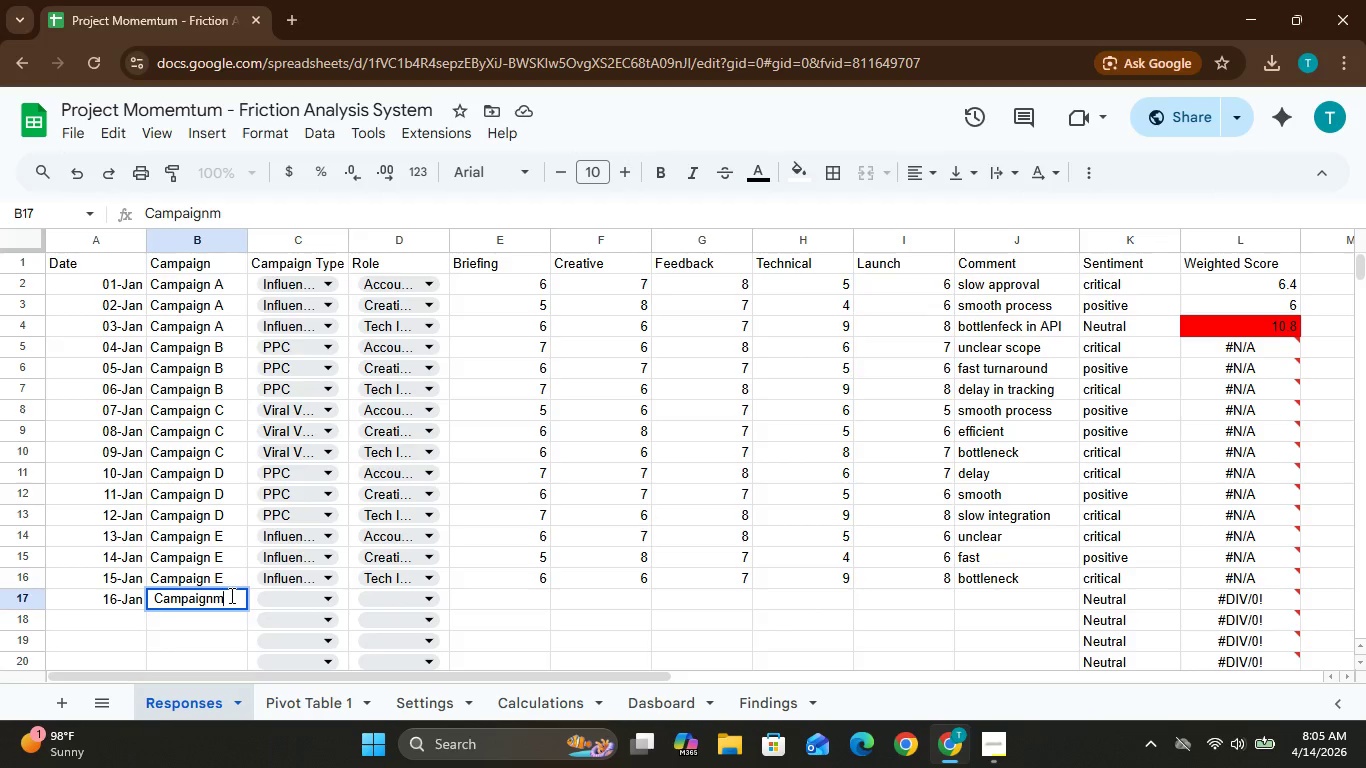 
key(Backspace)
 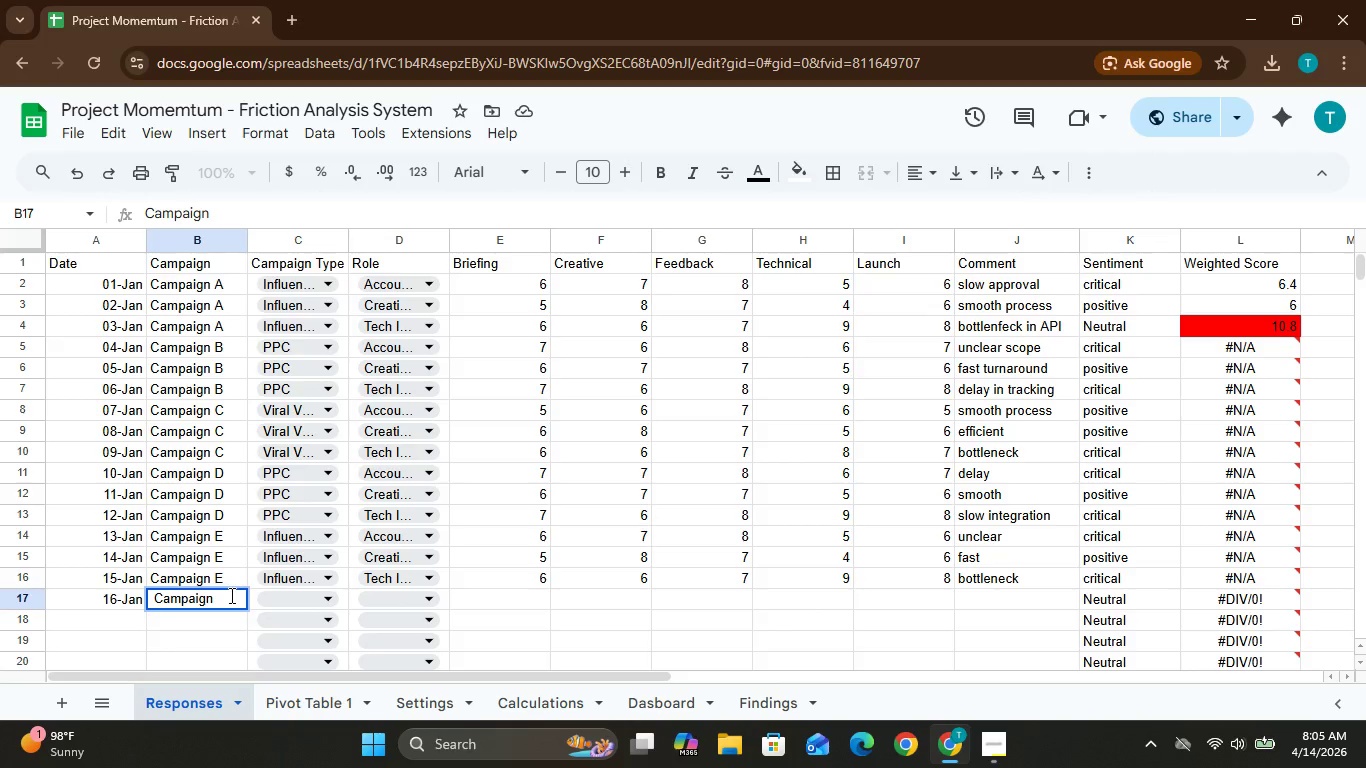 
hold_key(key=Space, duration=0.36)
 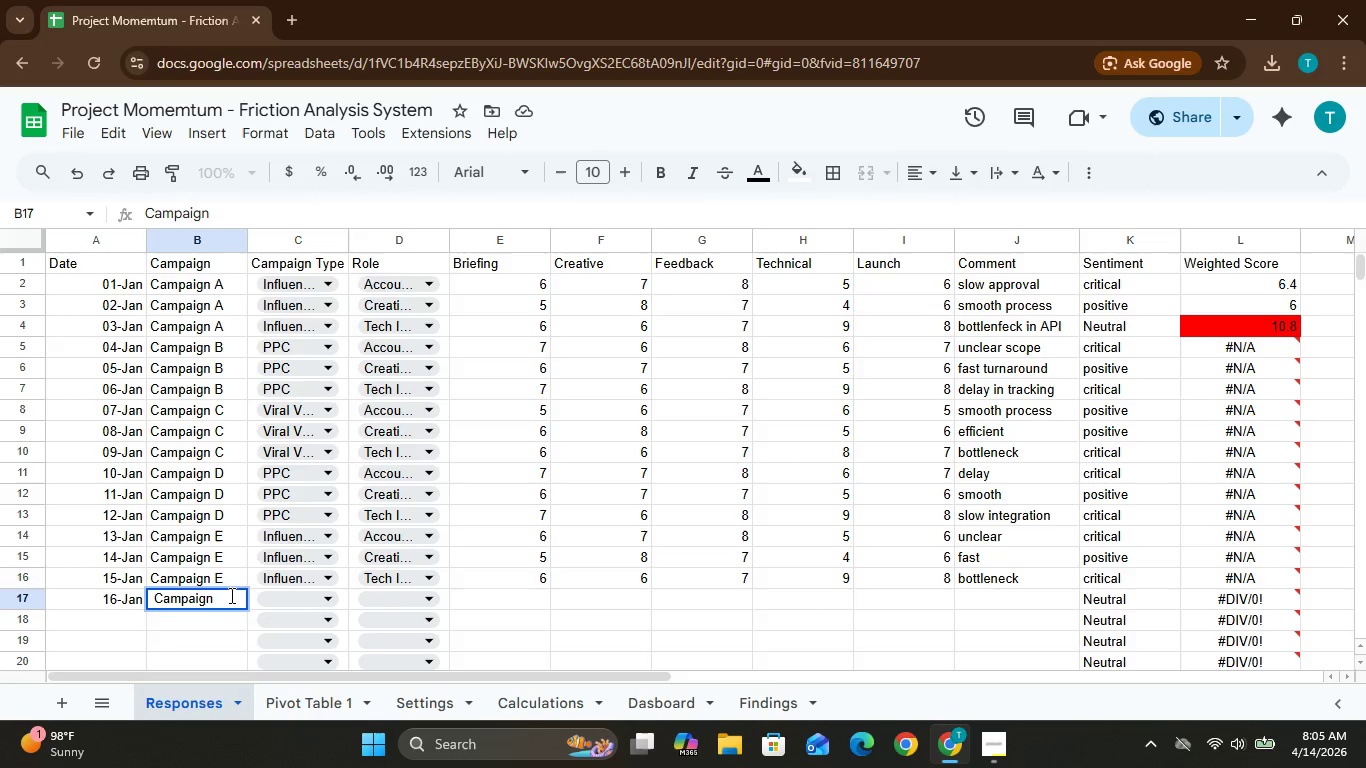 
key(Shift+F)
 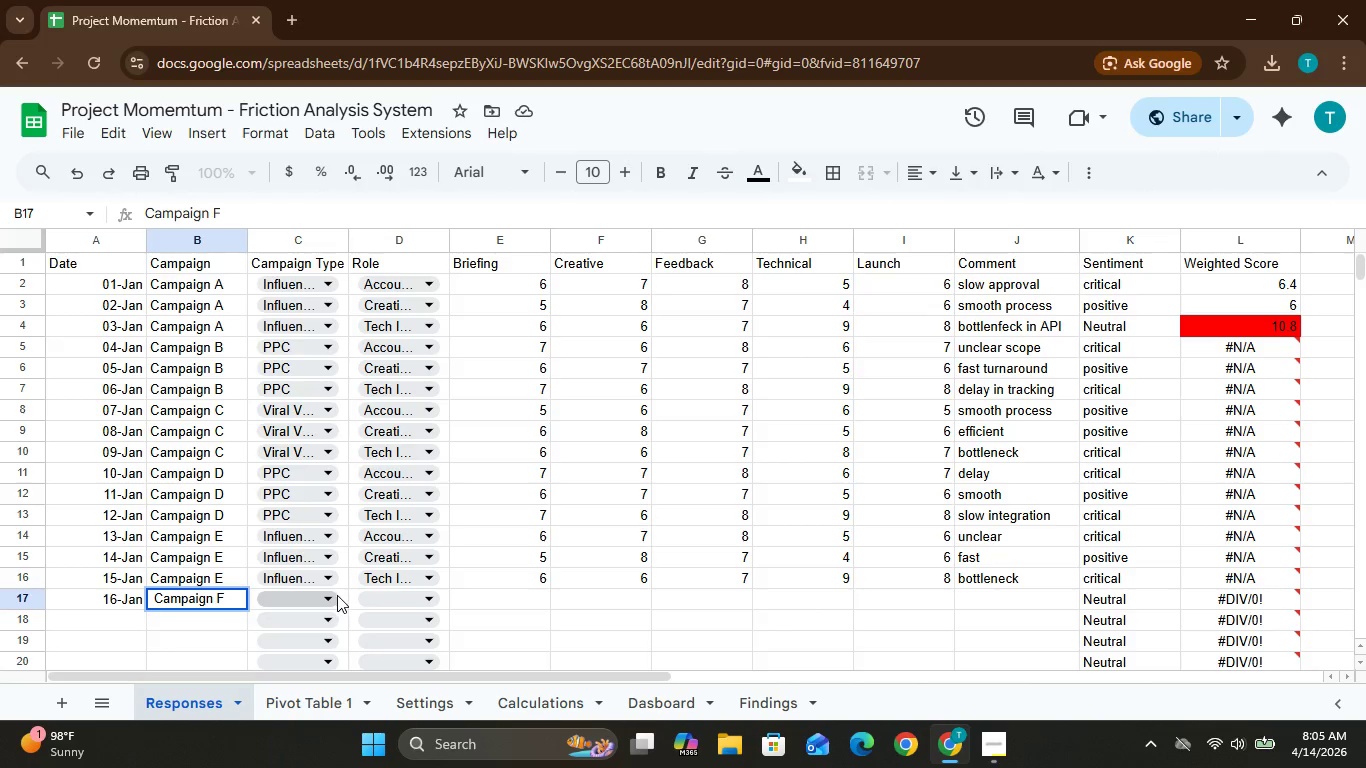 
left_click([336, 596])
 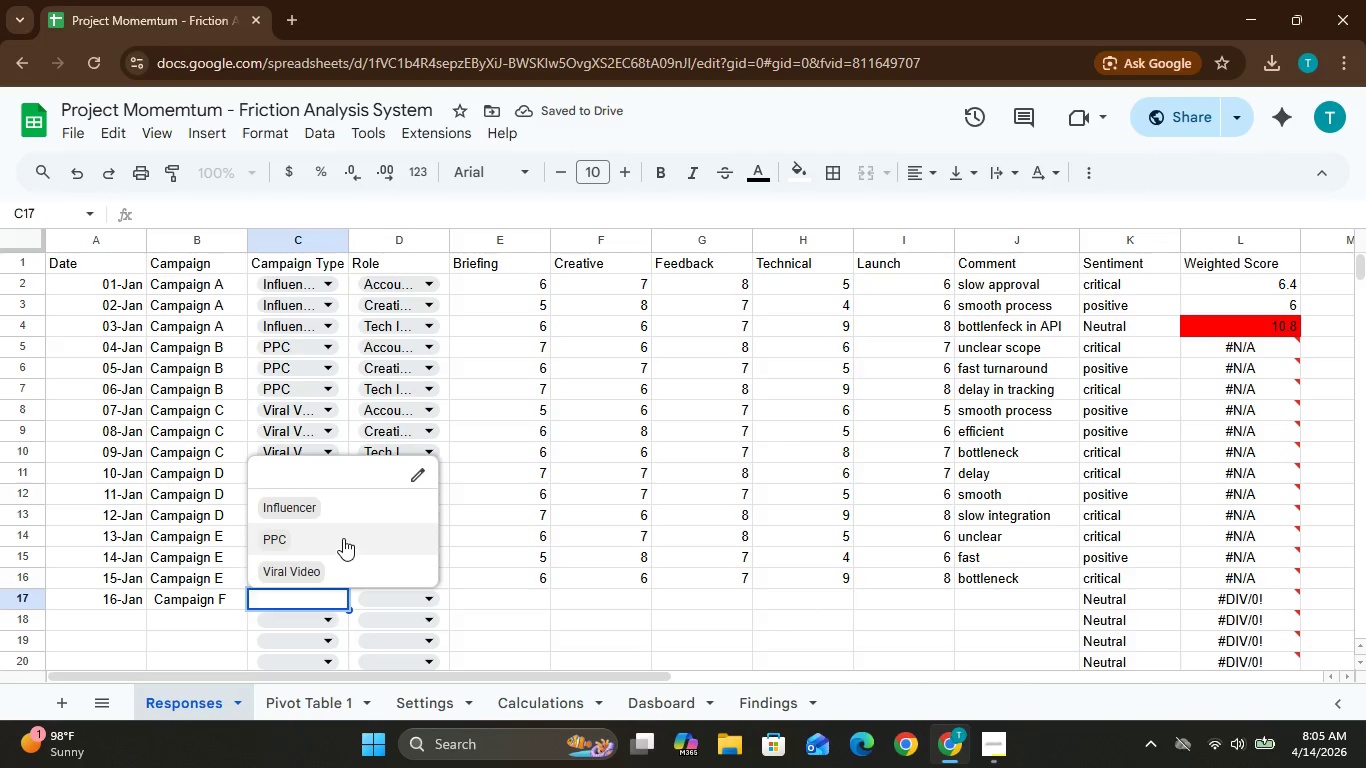 
wait(5.11)
 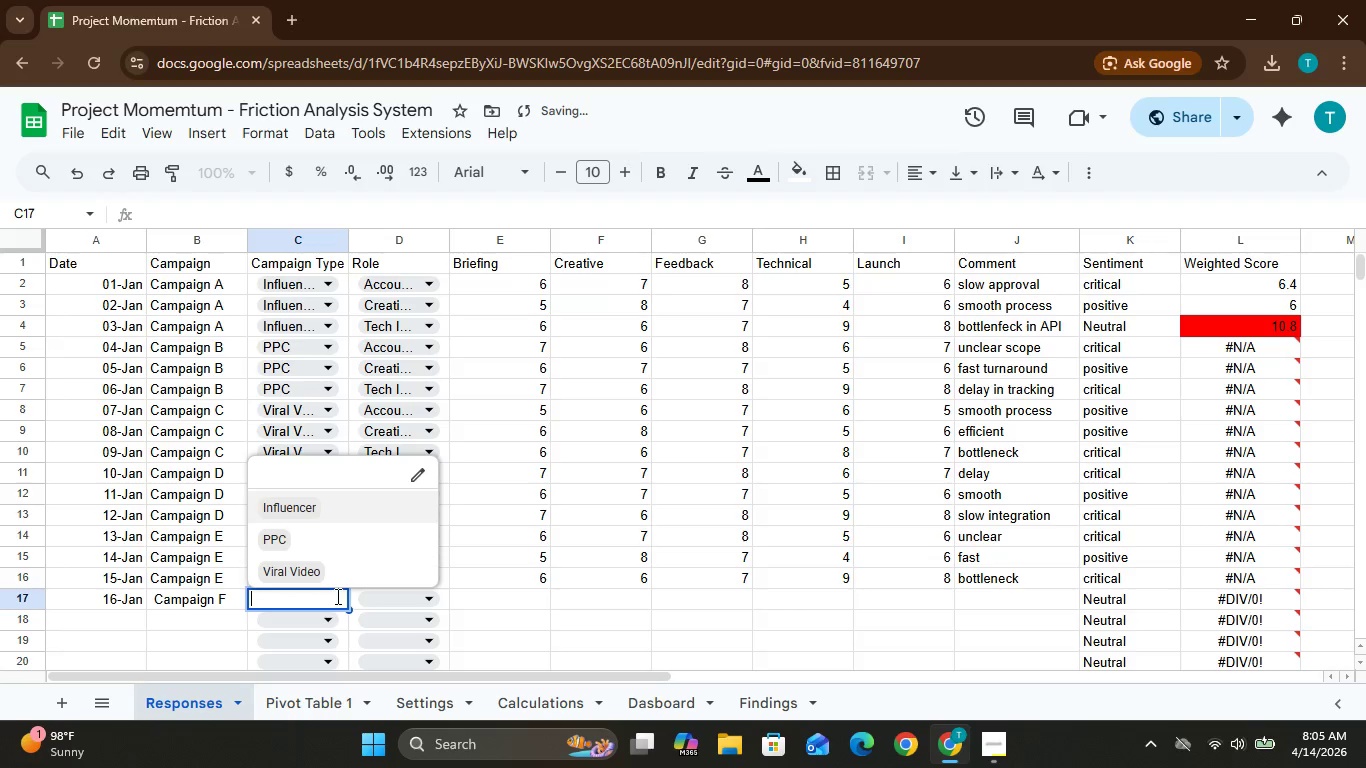 
left_click([358, 587])
 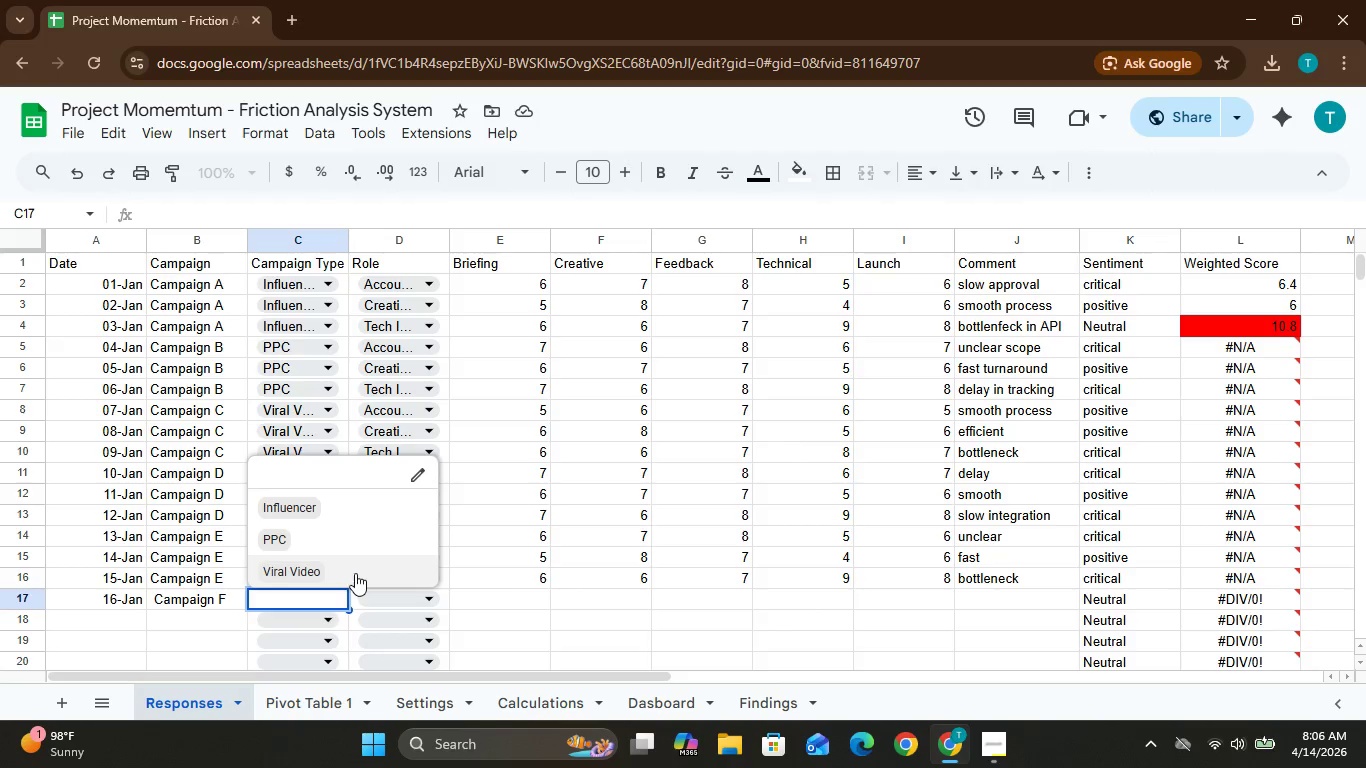 
left_click([354, 573])
 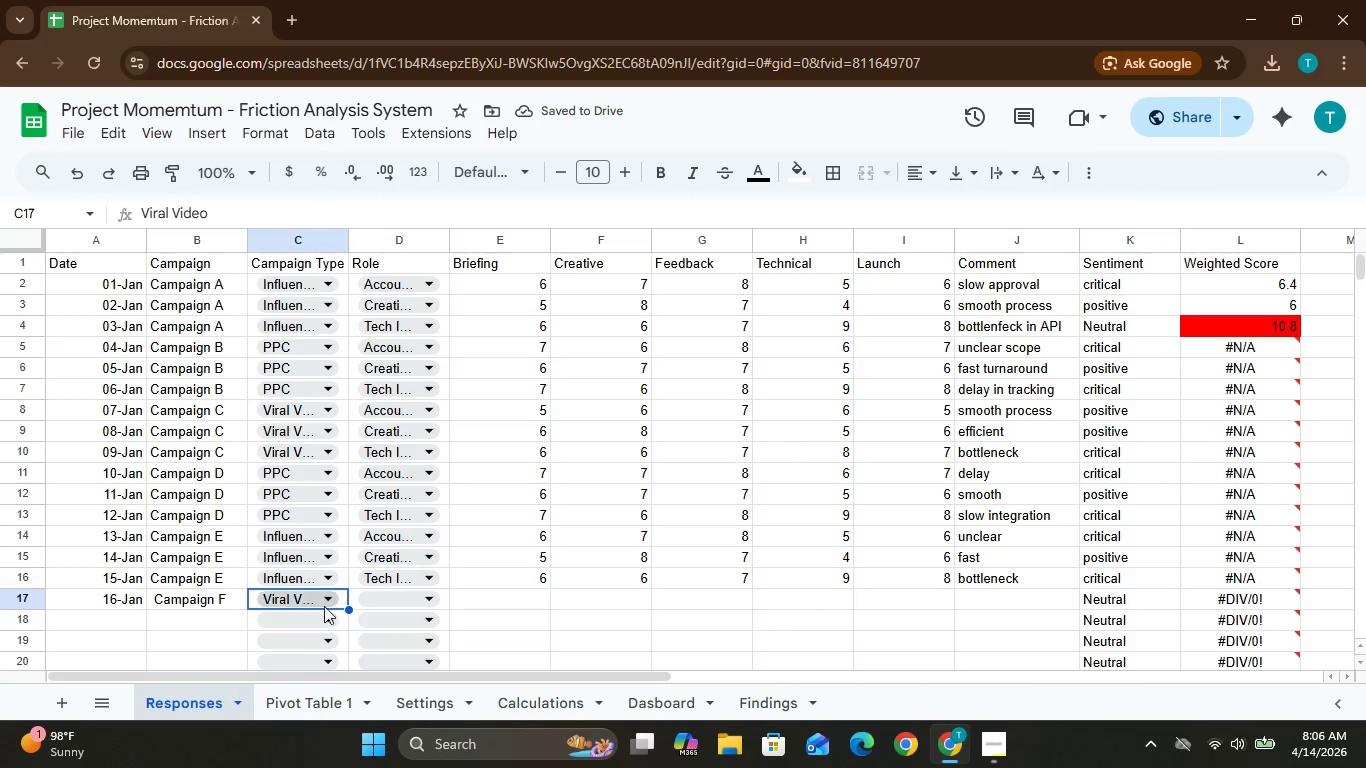 
wait(5.78)
 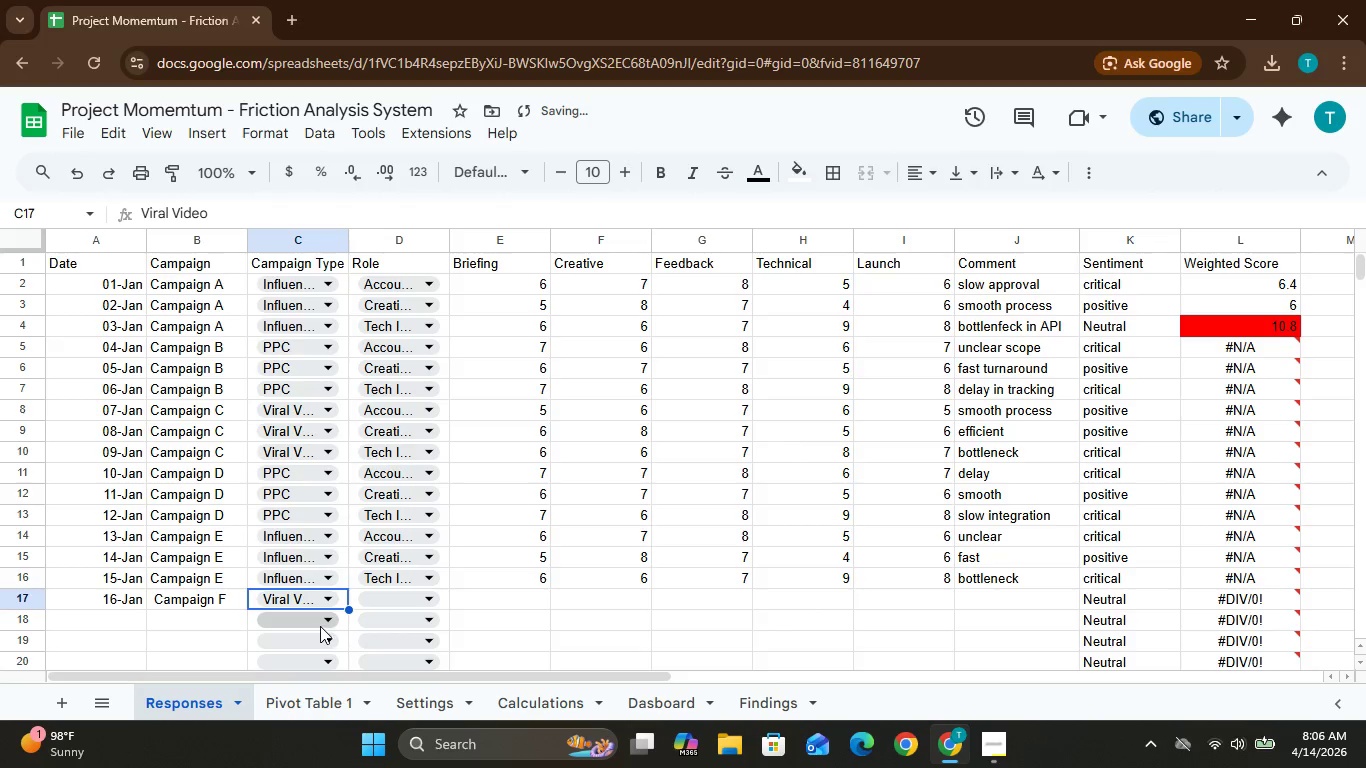 
left_click([334, 621])
 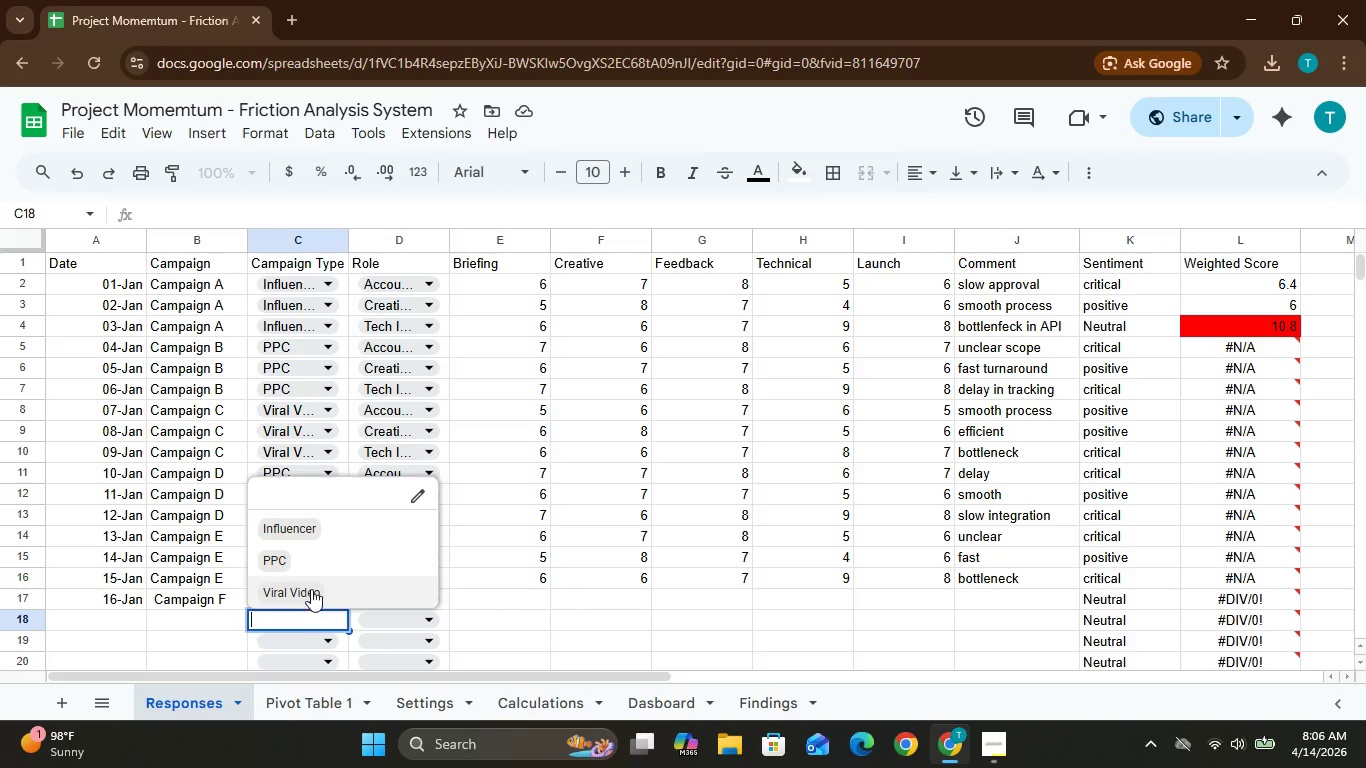 
left_click([310, 590])
 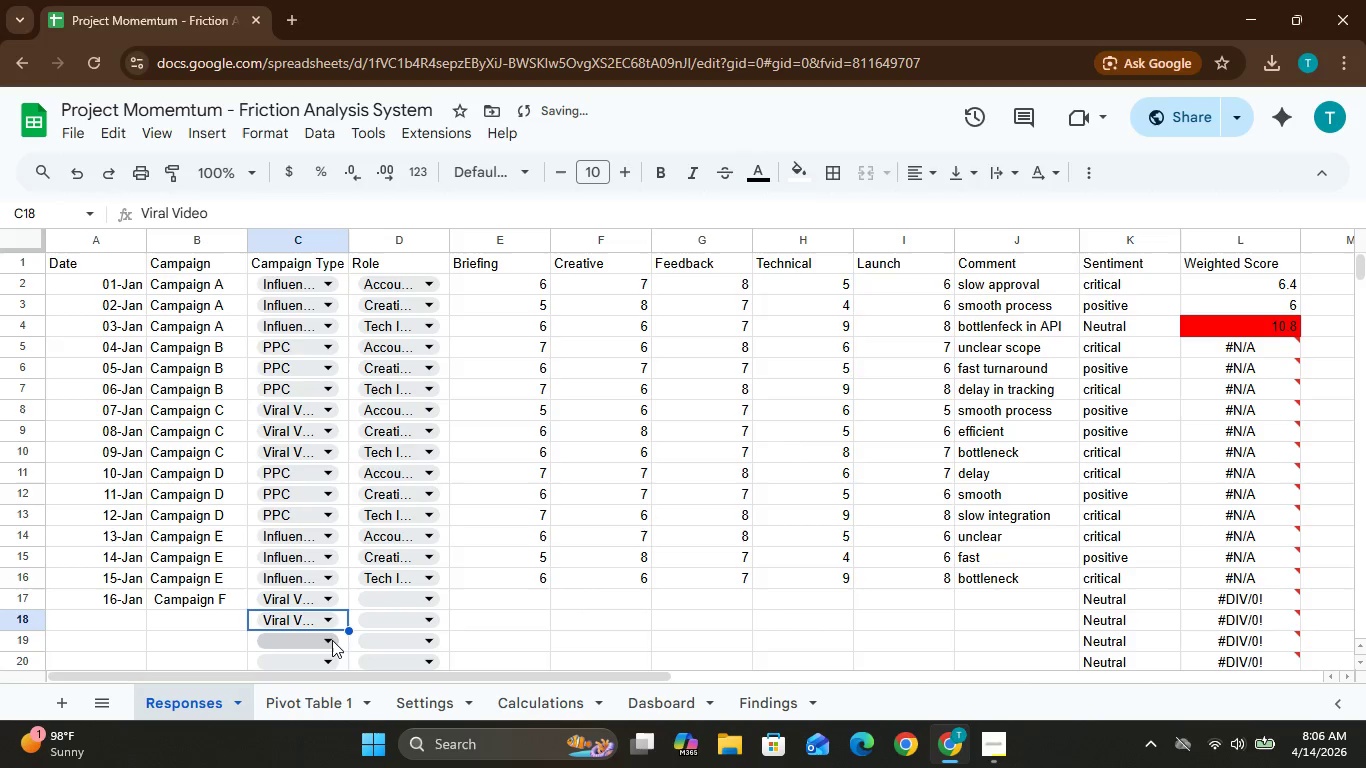 
left_click([332, 641])
 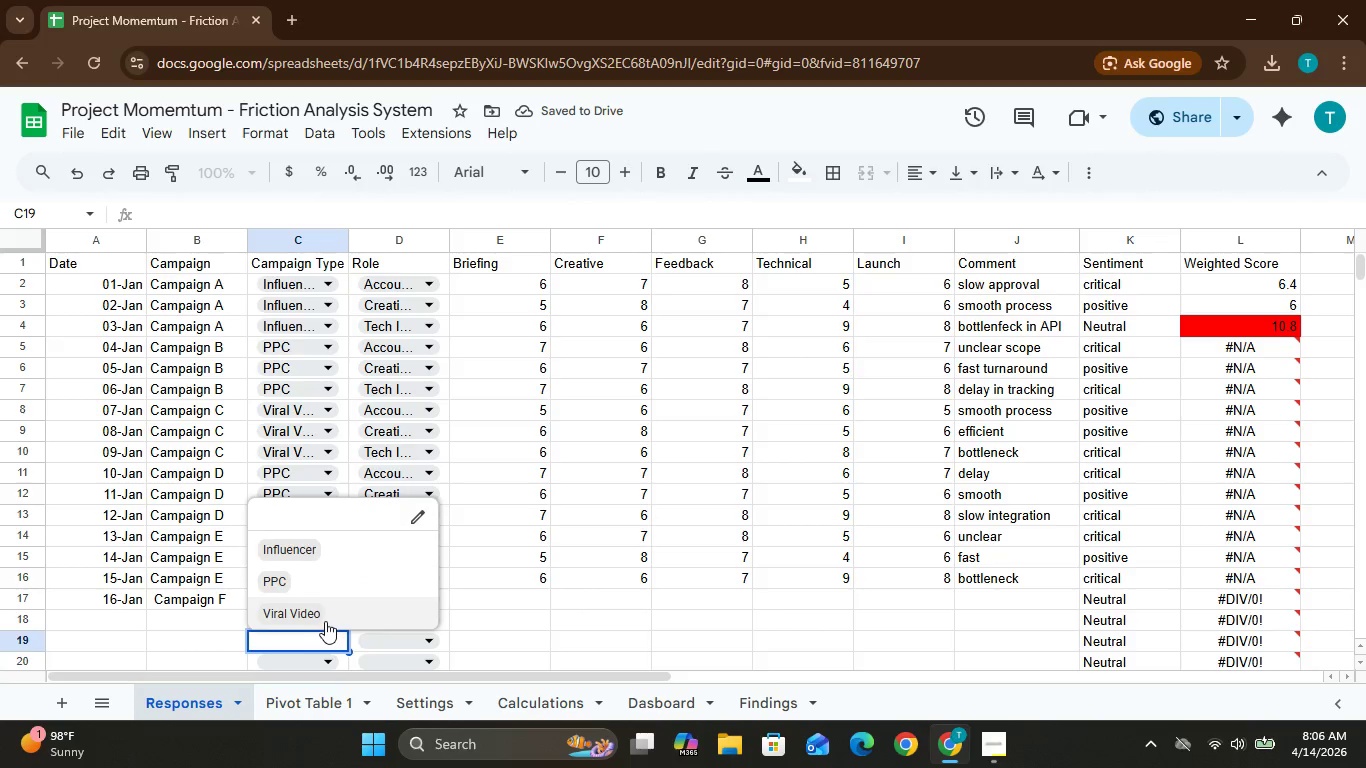 
left_click([325, 623])
 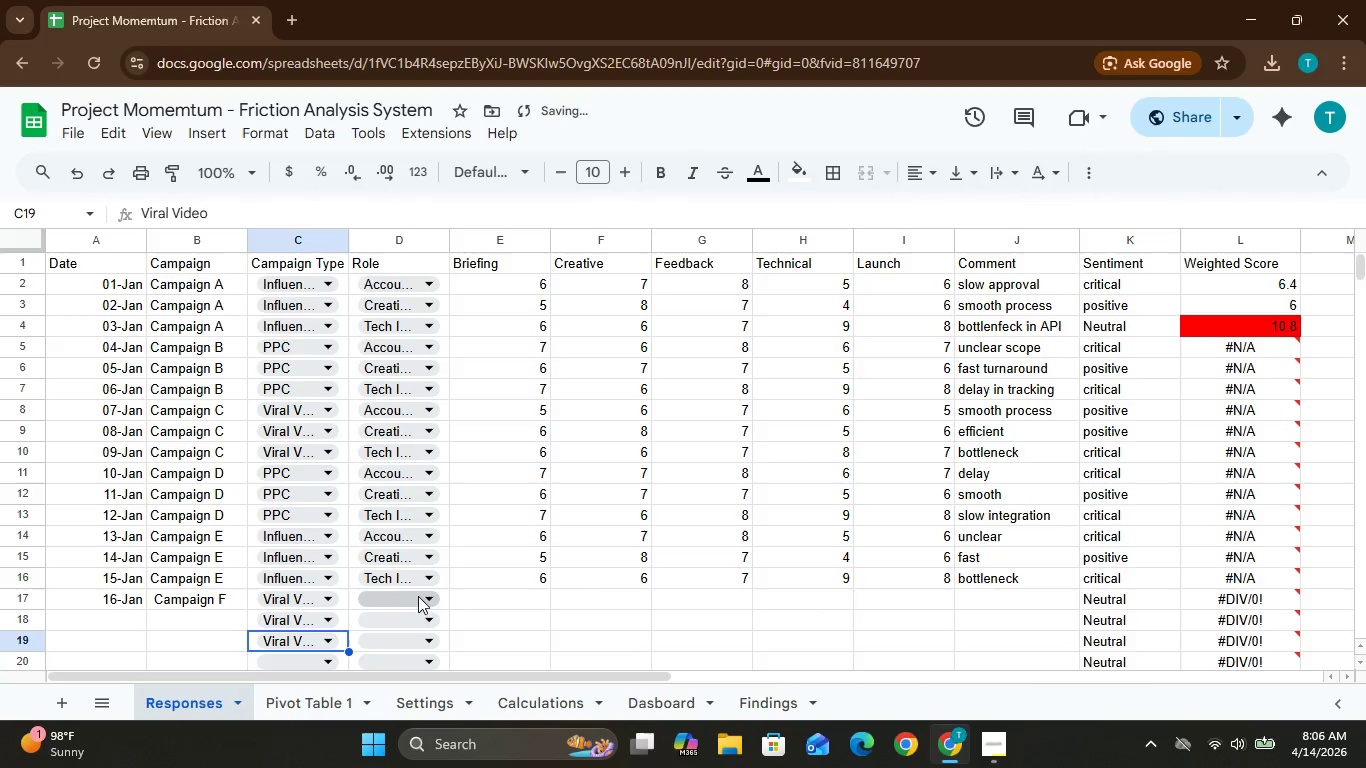 
left_click([434, 596])
 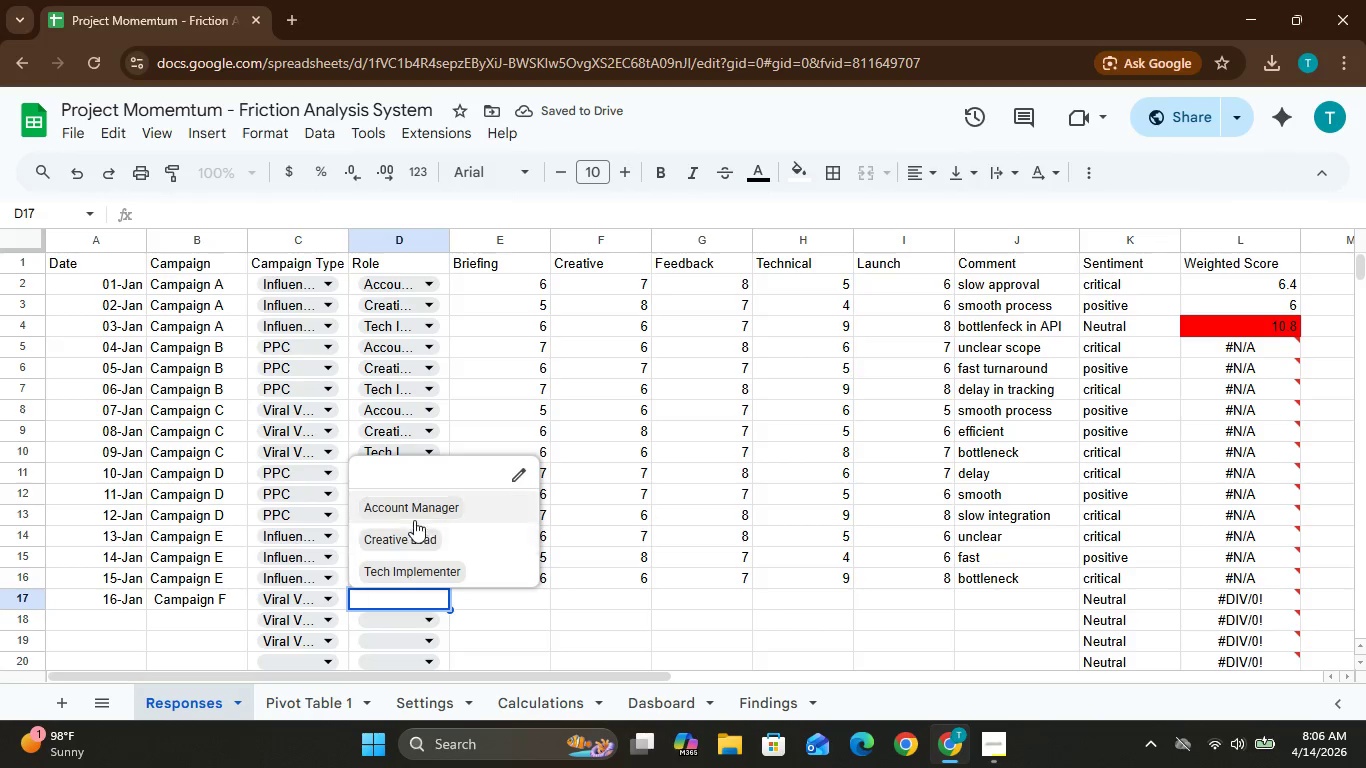 
left_click([411, 503])
 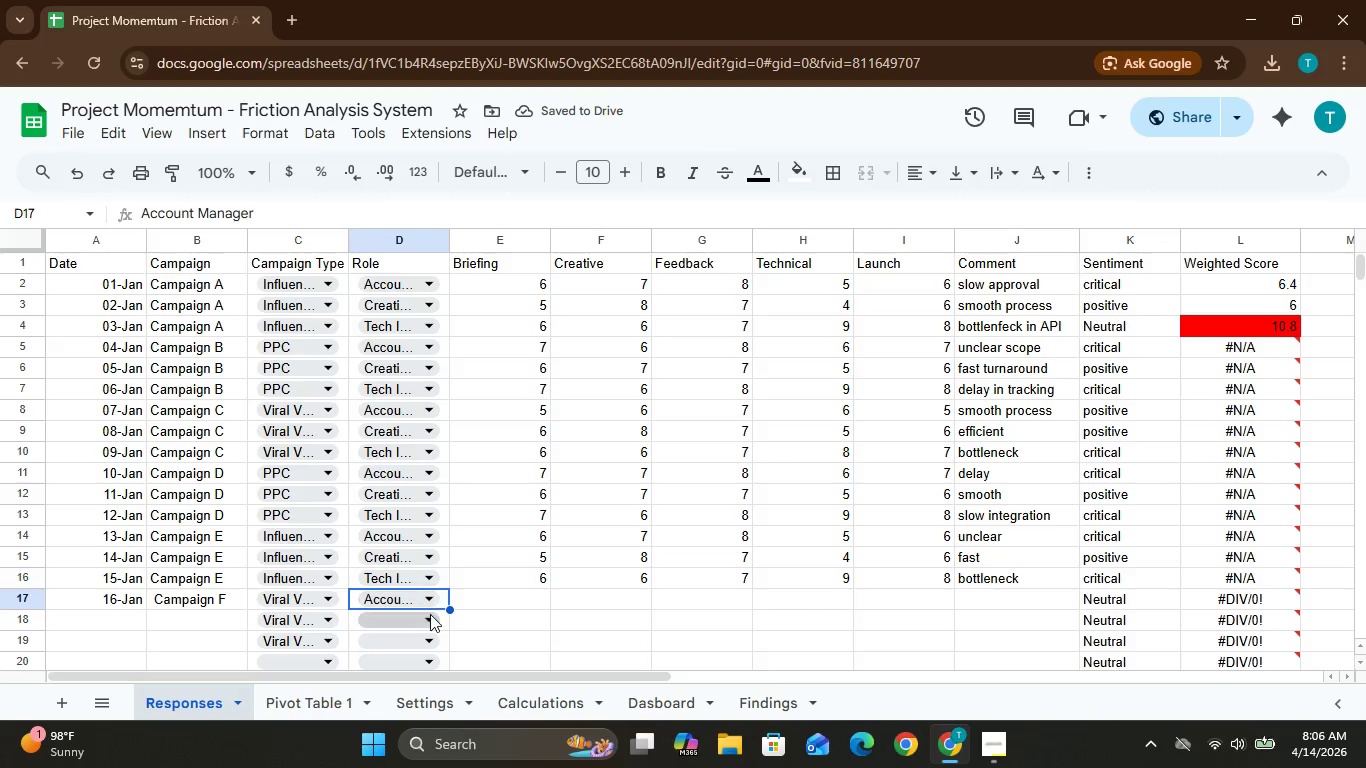 
wait(6.17)
 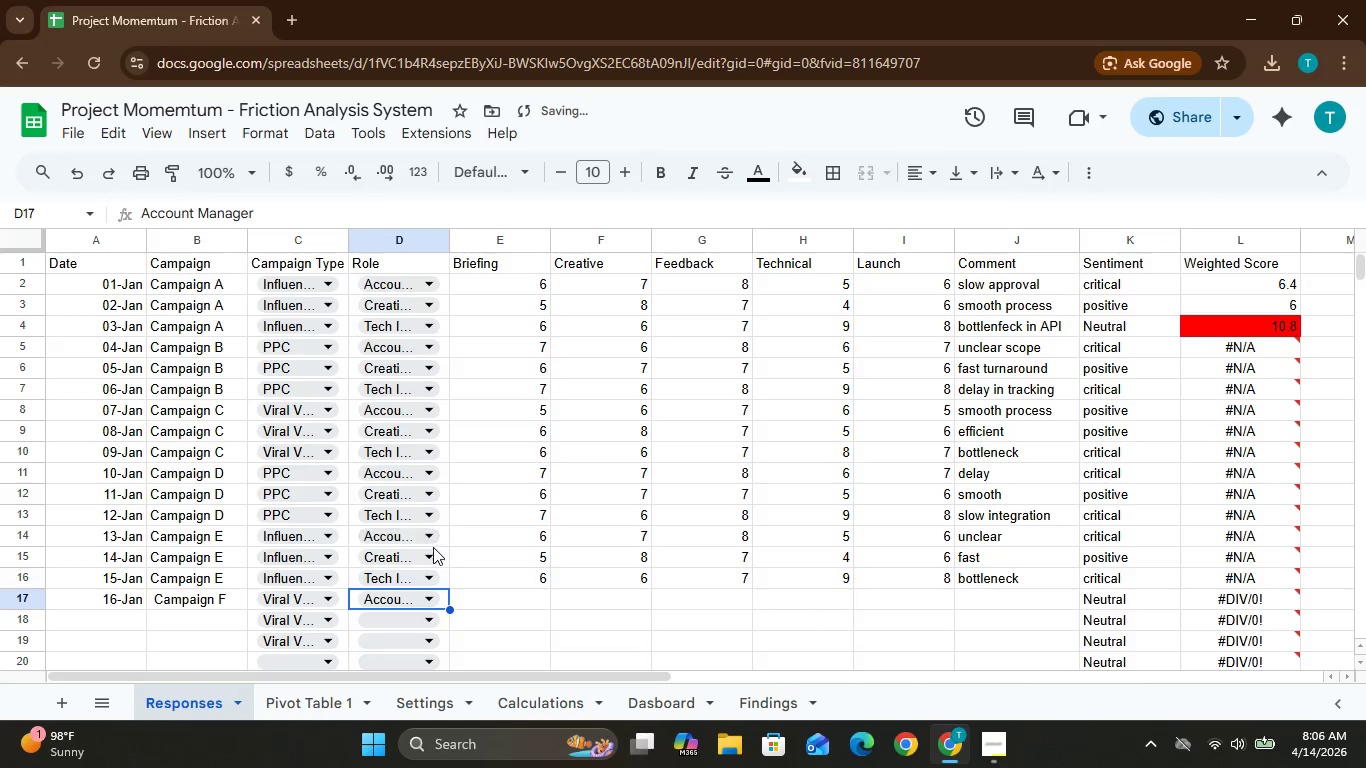 
left_click([430, 620])
 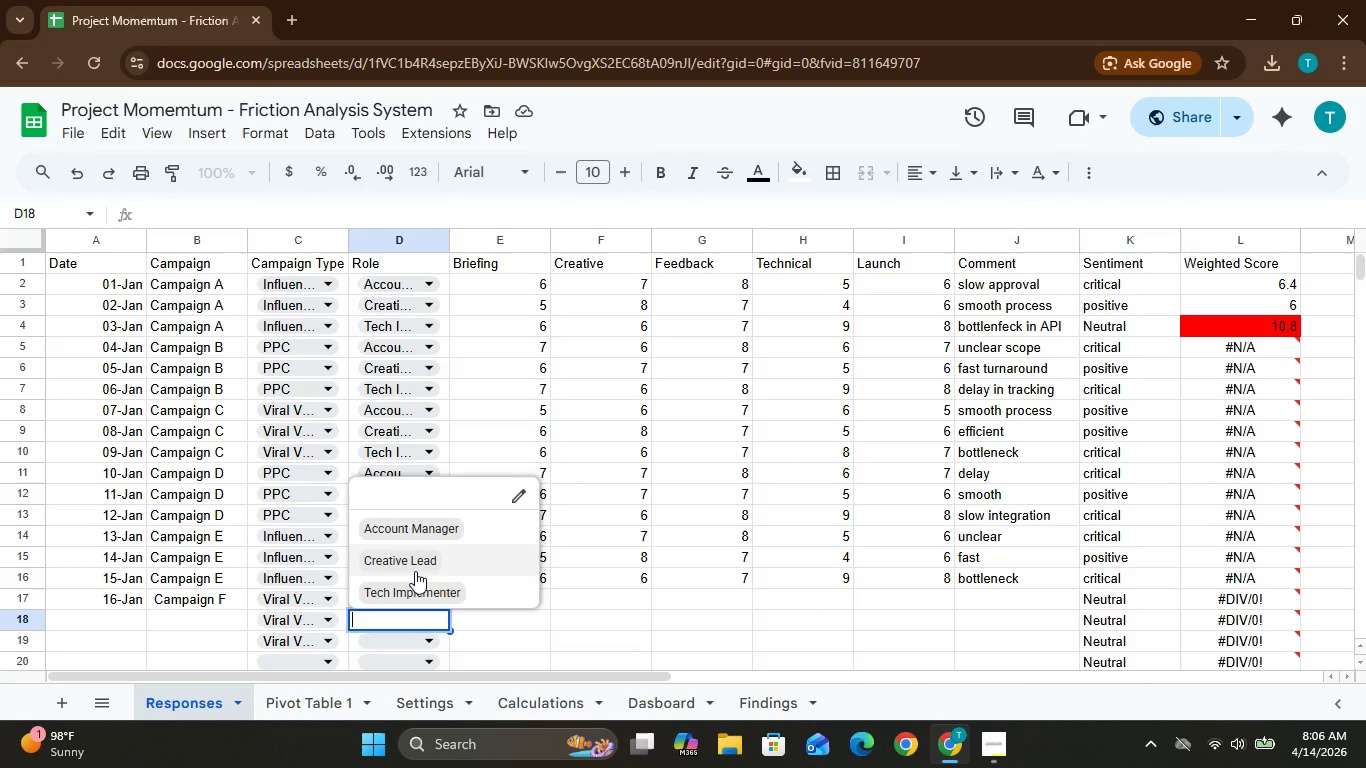 
left_click([415, 571])
 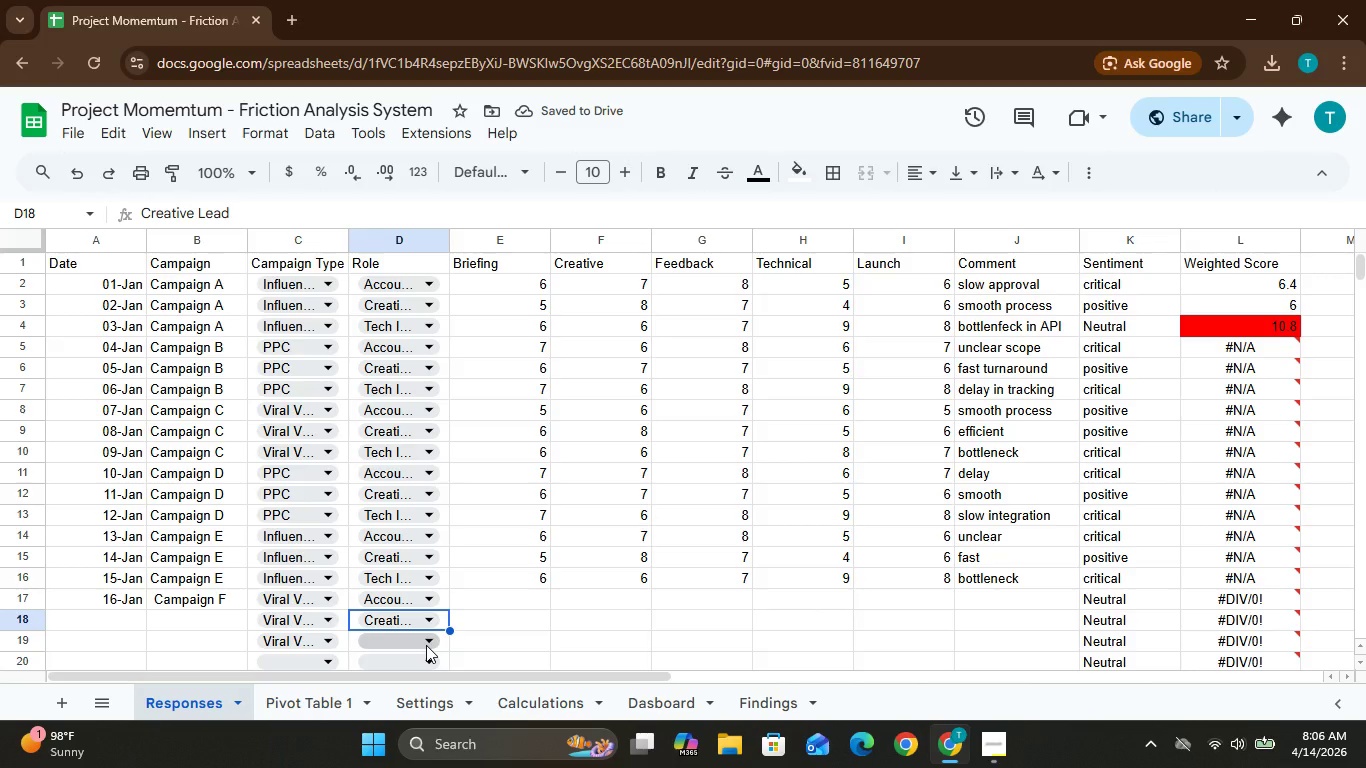 
left_click([426, 645])
 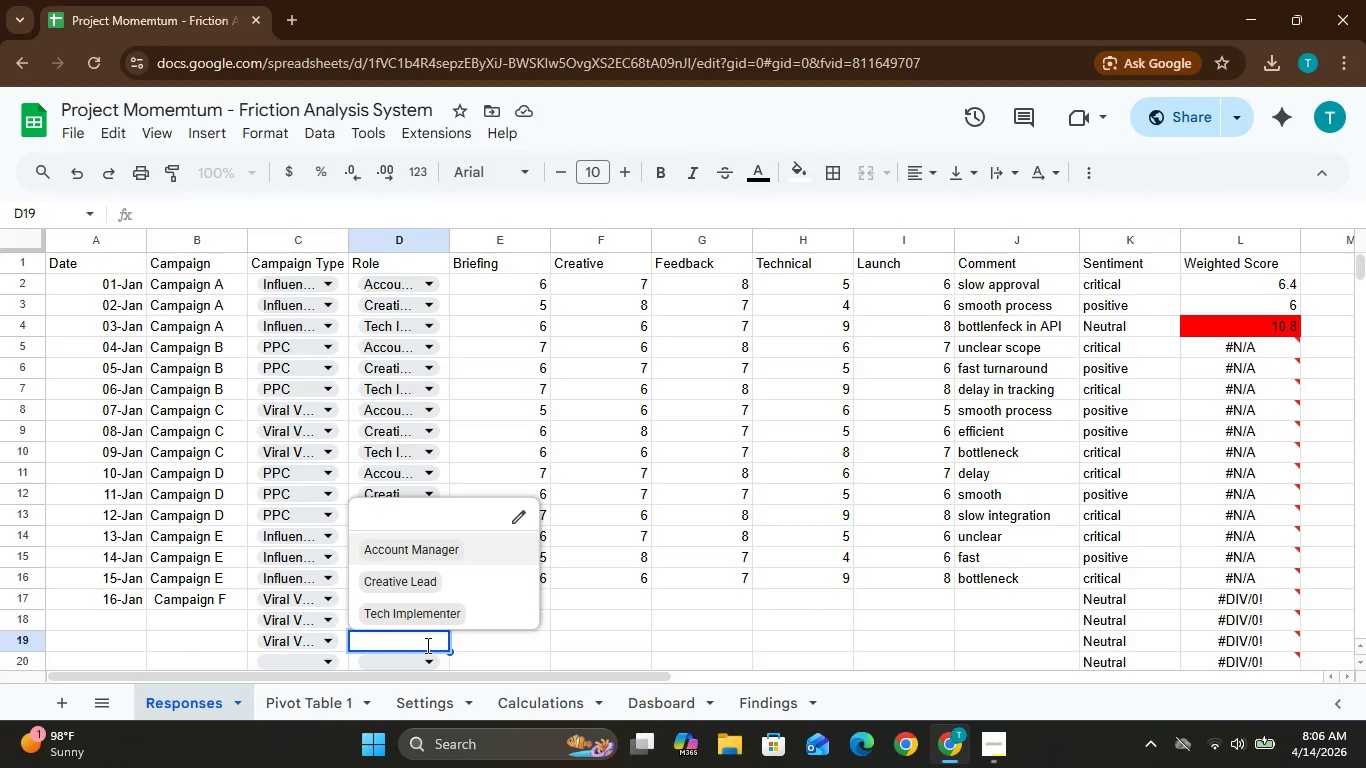 
wait(6.69)
 